 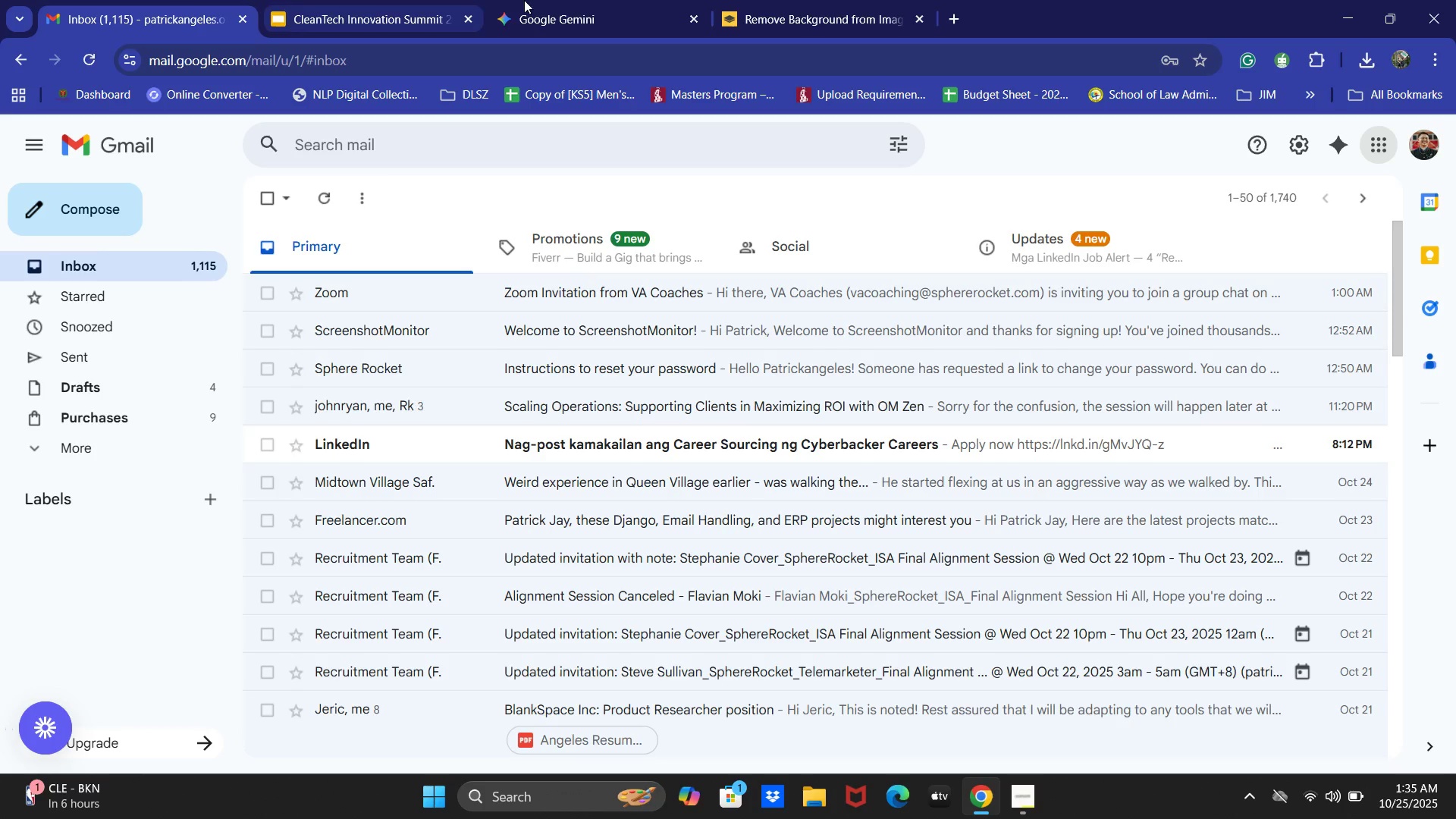 
left_click([670, 0])
 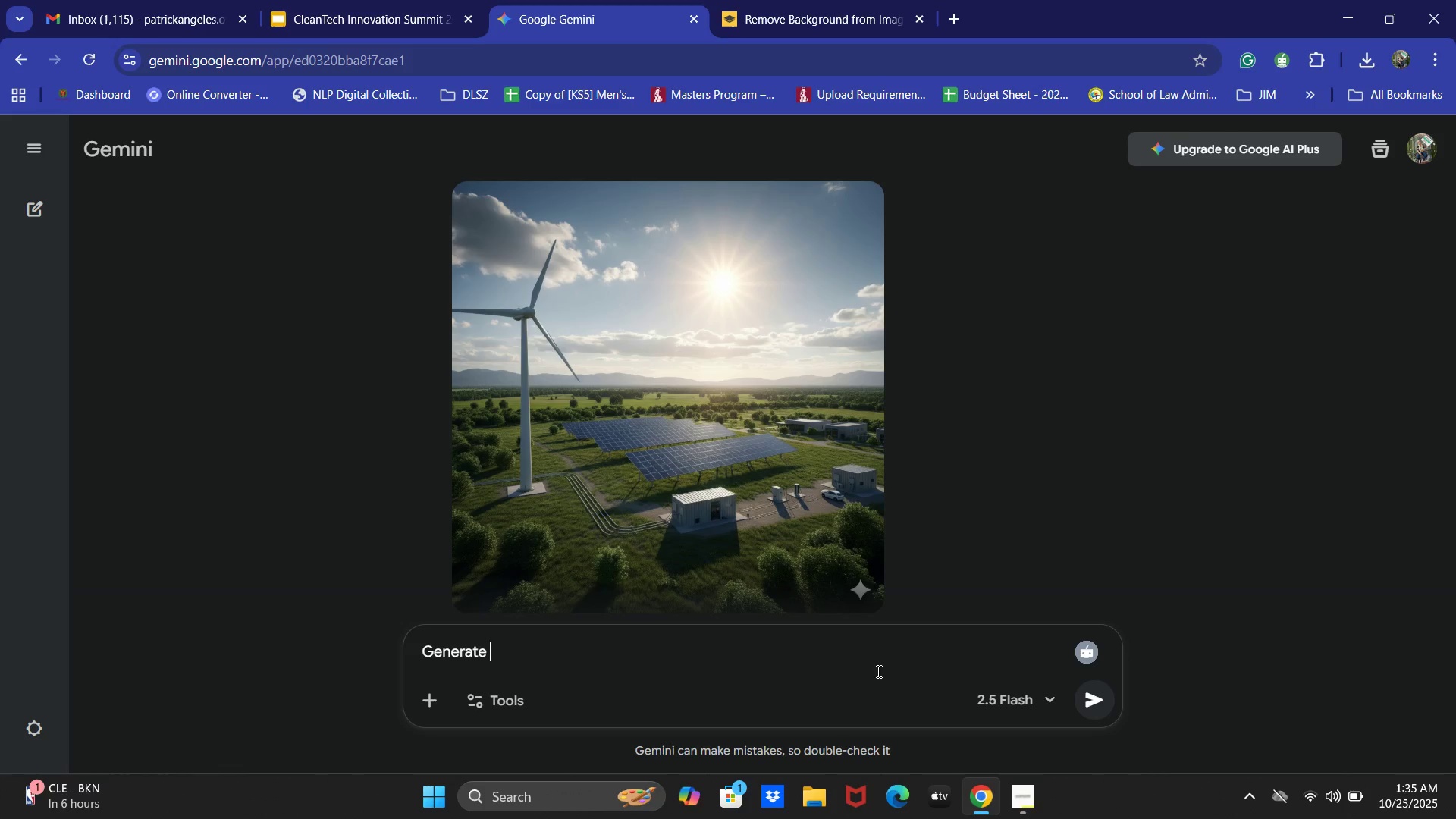 
key(Control+ControlLeft)
 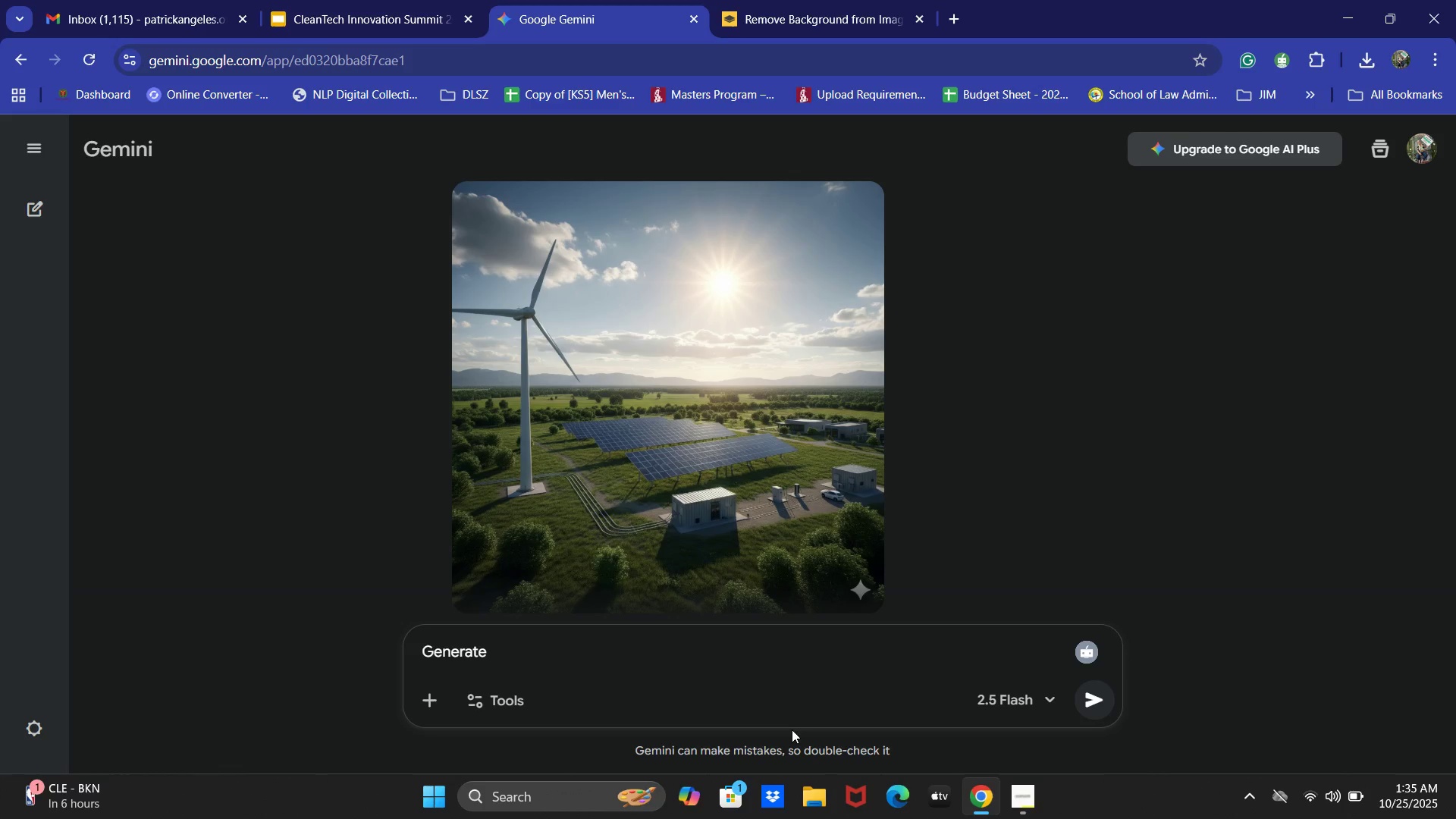 
key(Control+V)
 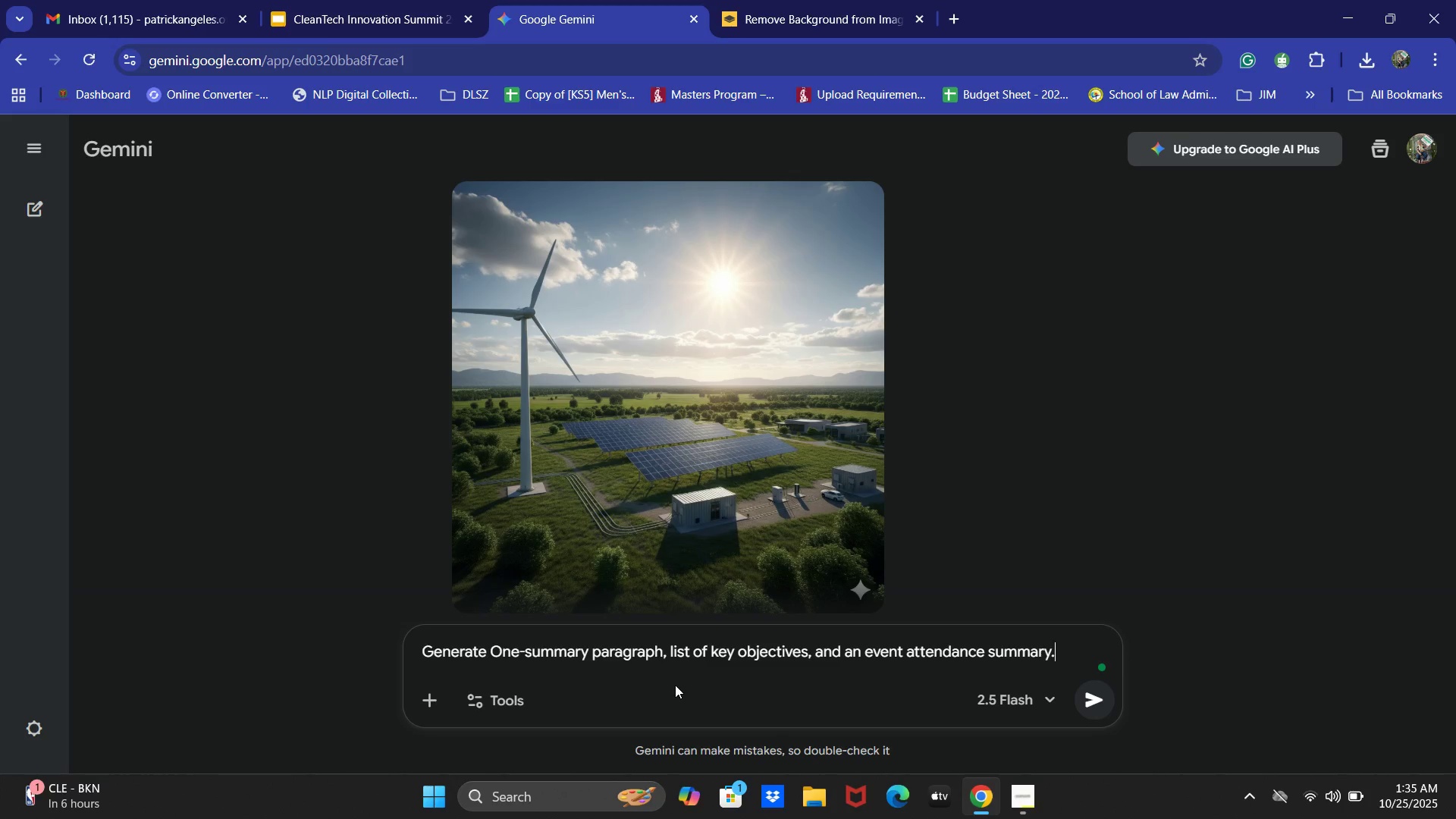 
type( at least 3-4 sentences)
 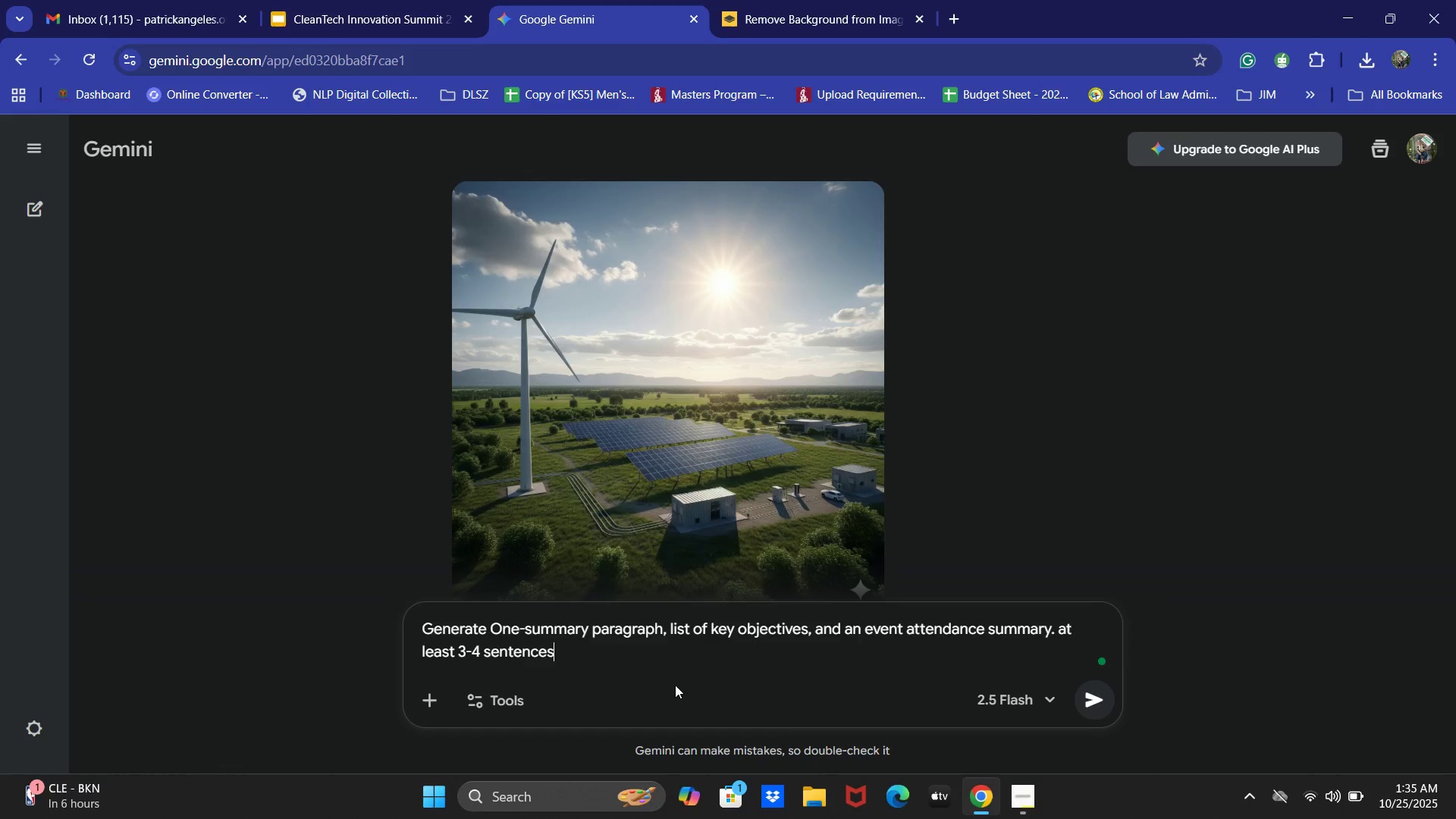 
key(Enter)
 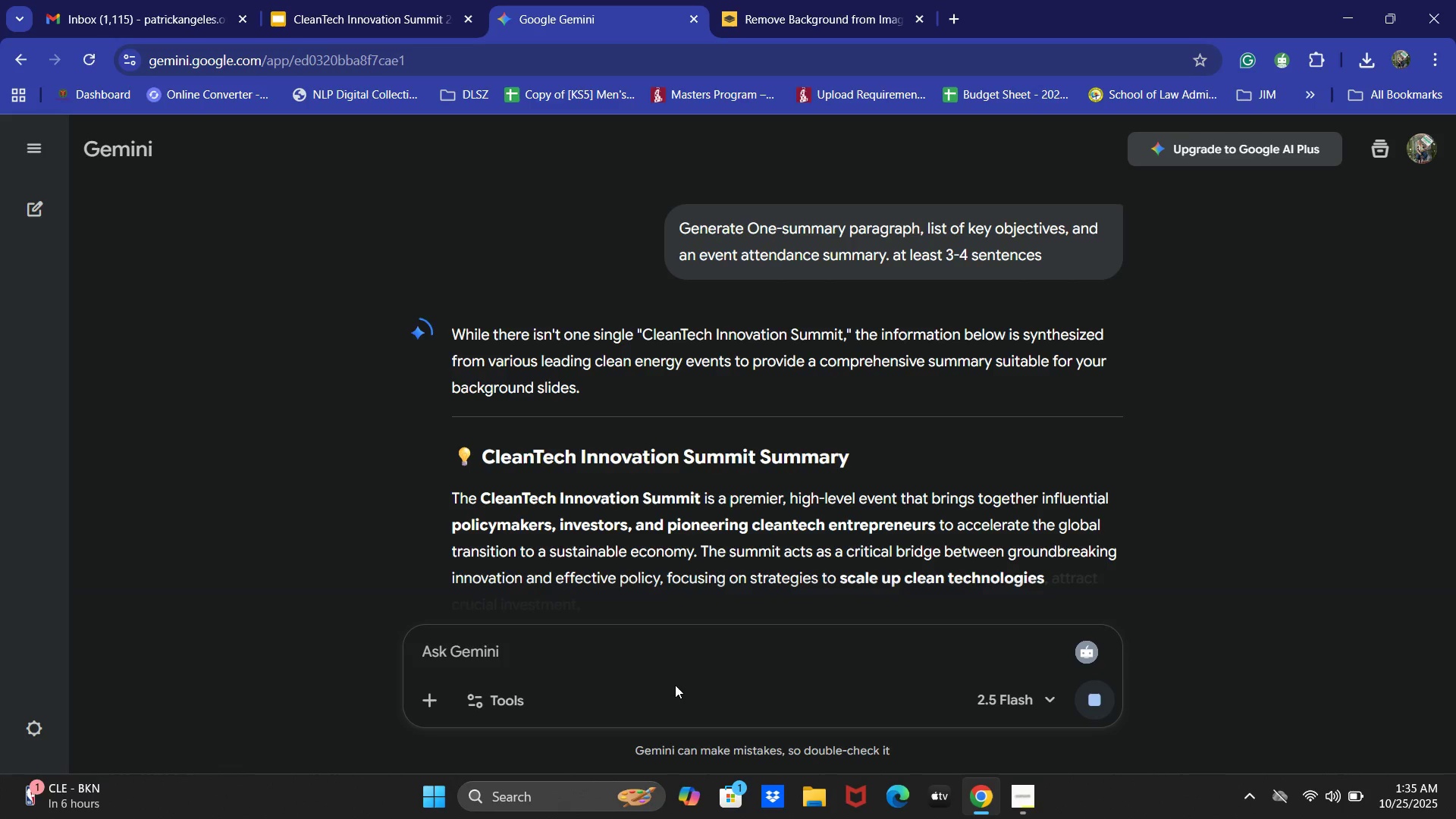 
wait(5.78)
 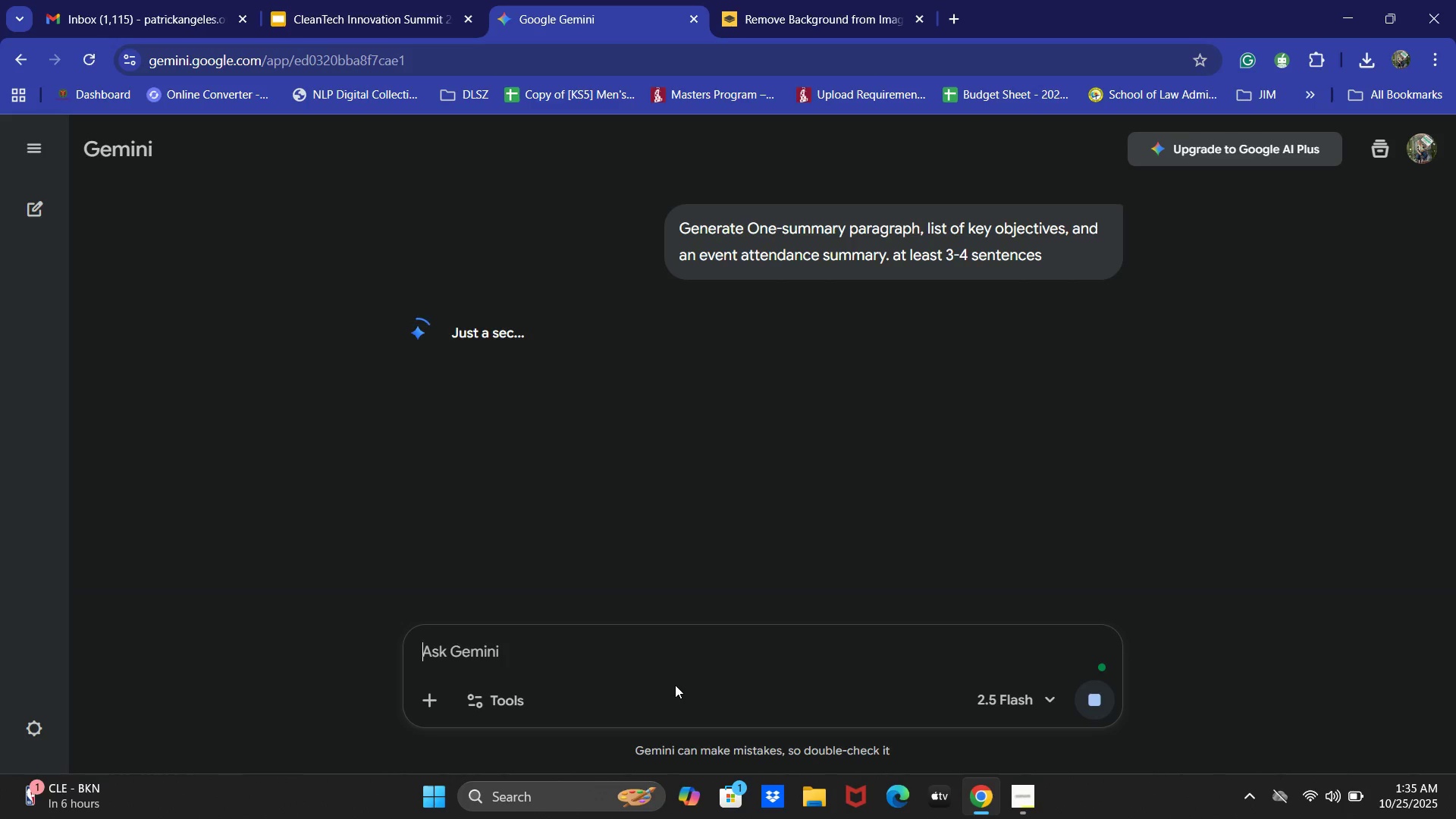 
scroll: coordinate [635, 627], scroll_direction: down, amount: 28.0
 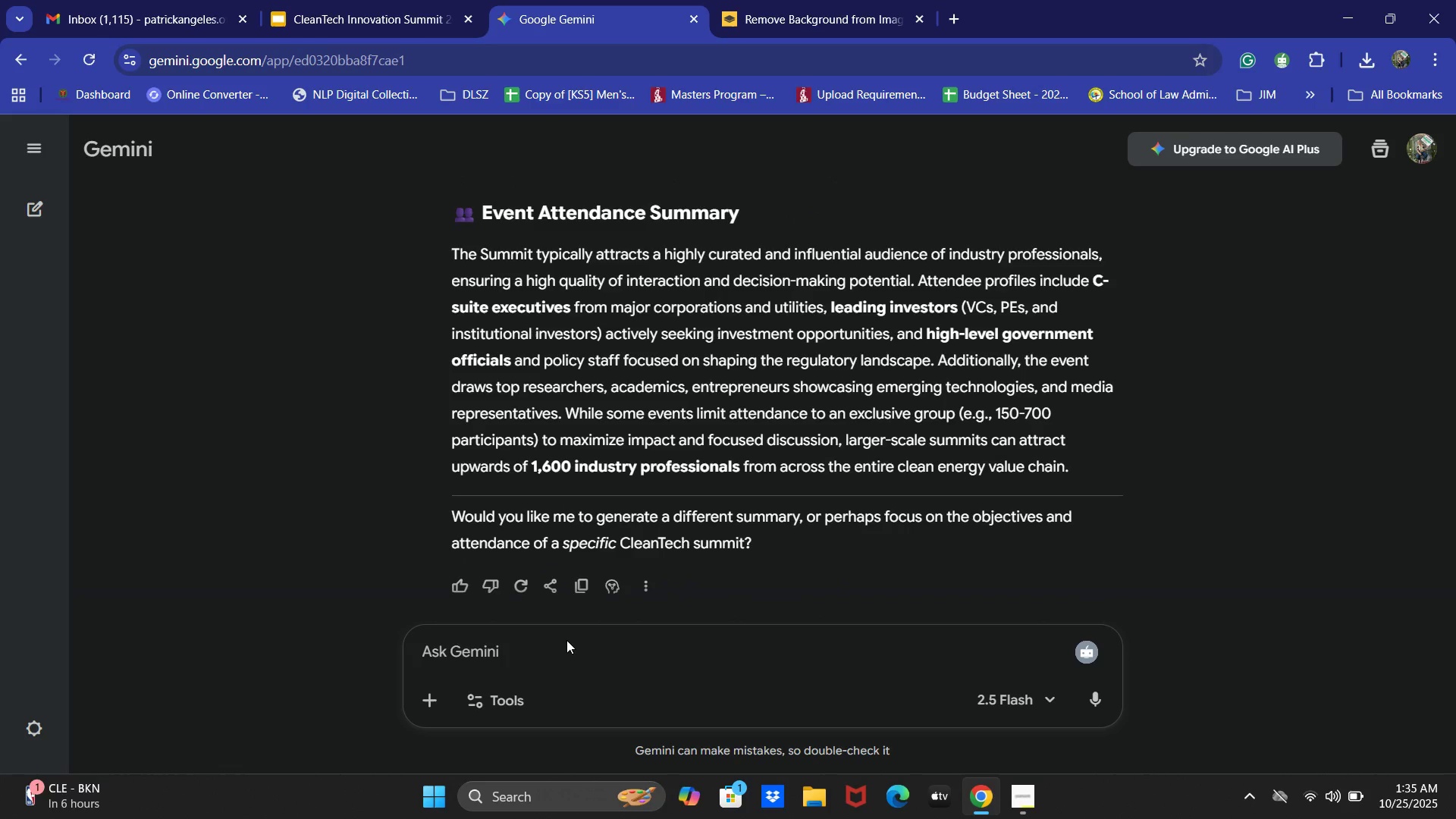 
type(Pt)
key(Backspace)
type(ut o)
key(Backspace)
type(all of these informato)
key(Backspace)
type(uo)
key(Backspace)
key(Backspace)
type(ion in the )
key(Backspace)
key(Backspace)
key(Backspace)
key(Backspace)
type(just one paragraph)
 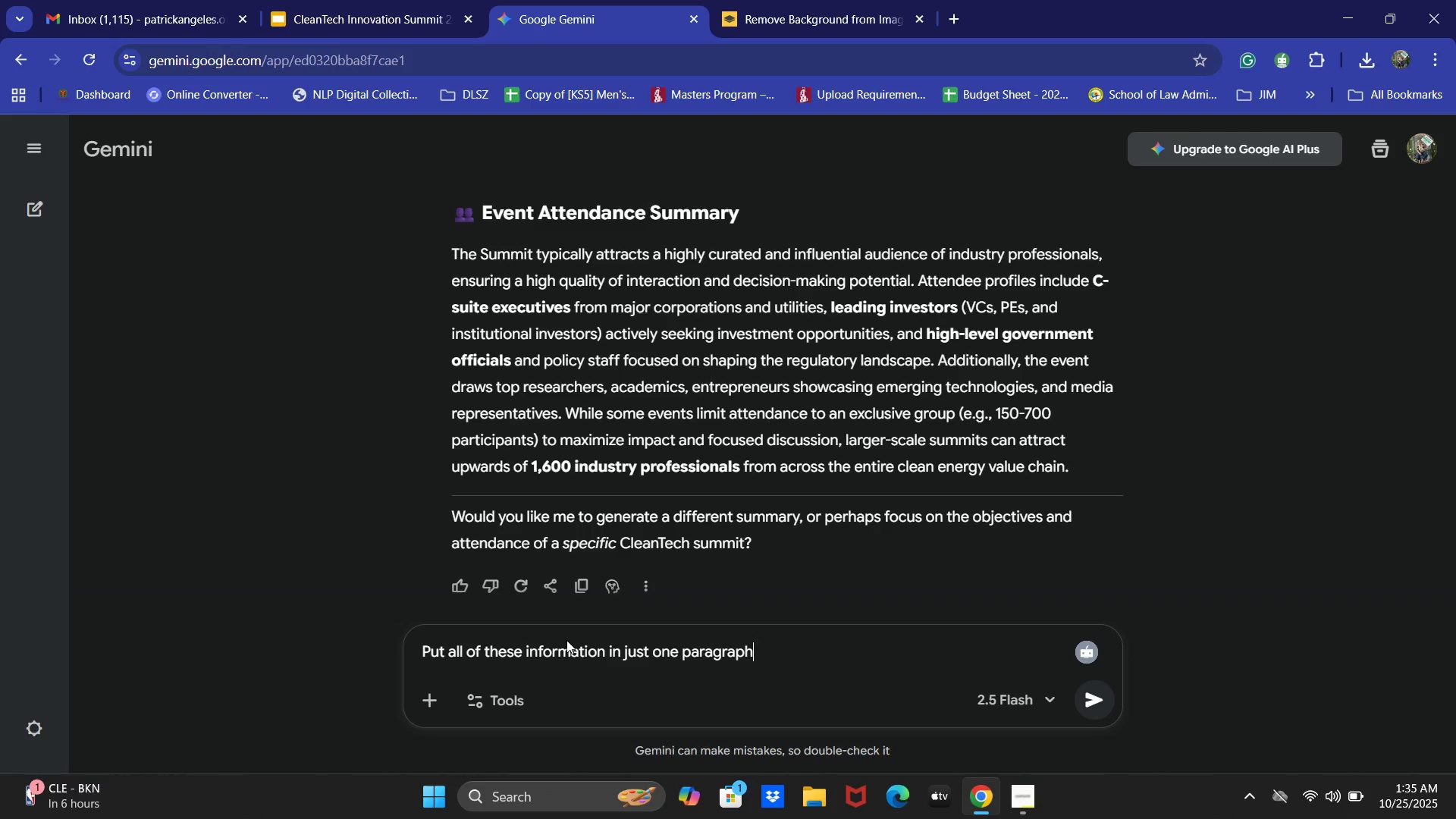 
key(Enter)
 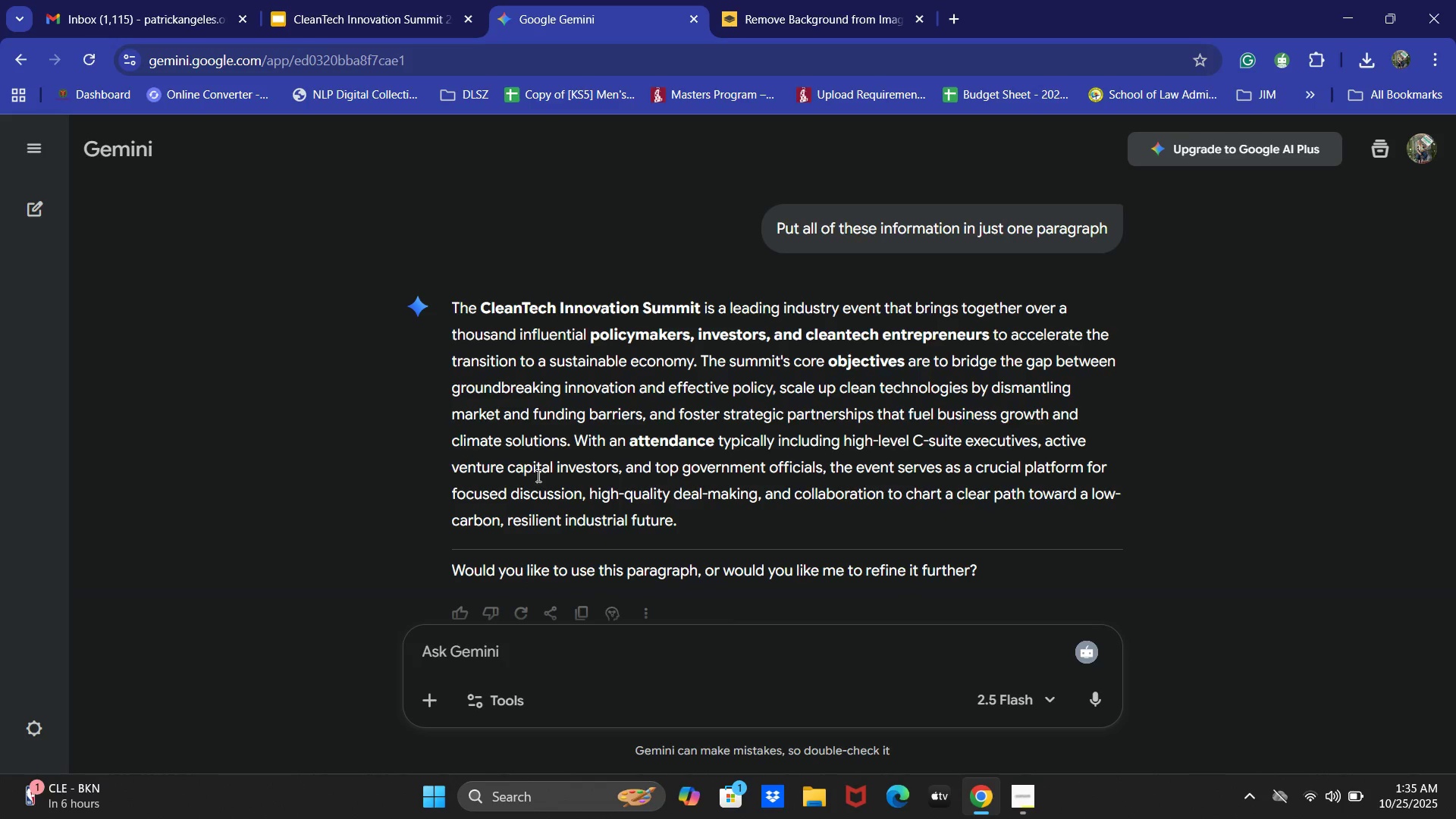 
wait(5.64)
 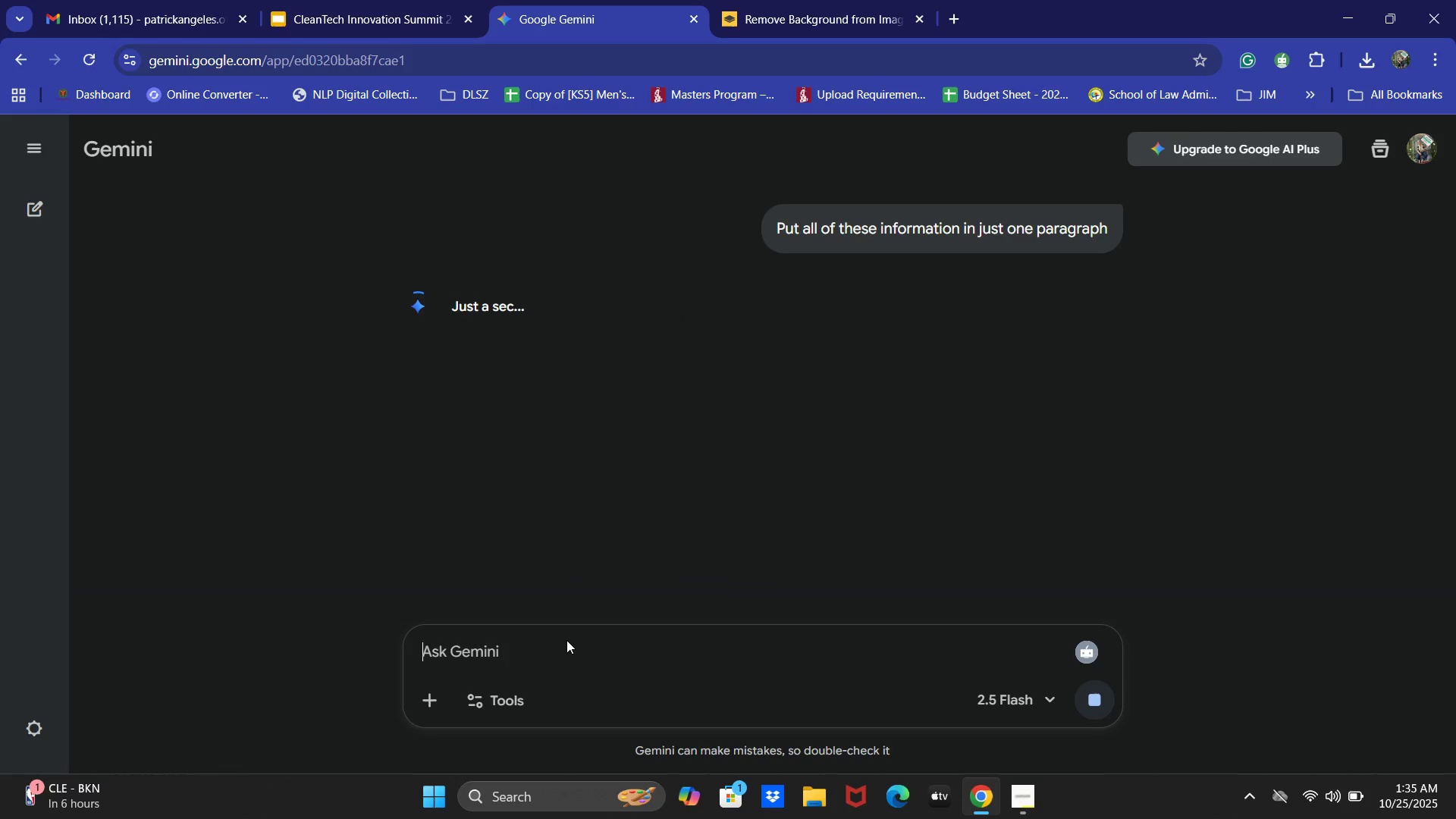 
left_click_drag(start_coordinate=[450, 309], to_coordinate=[715, 516])
 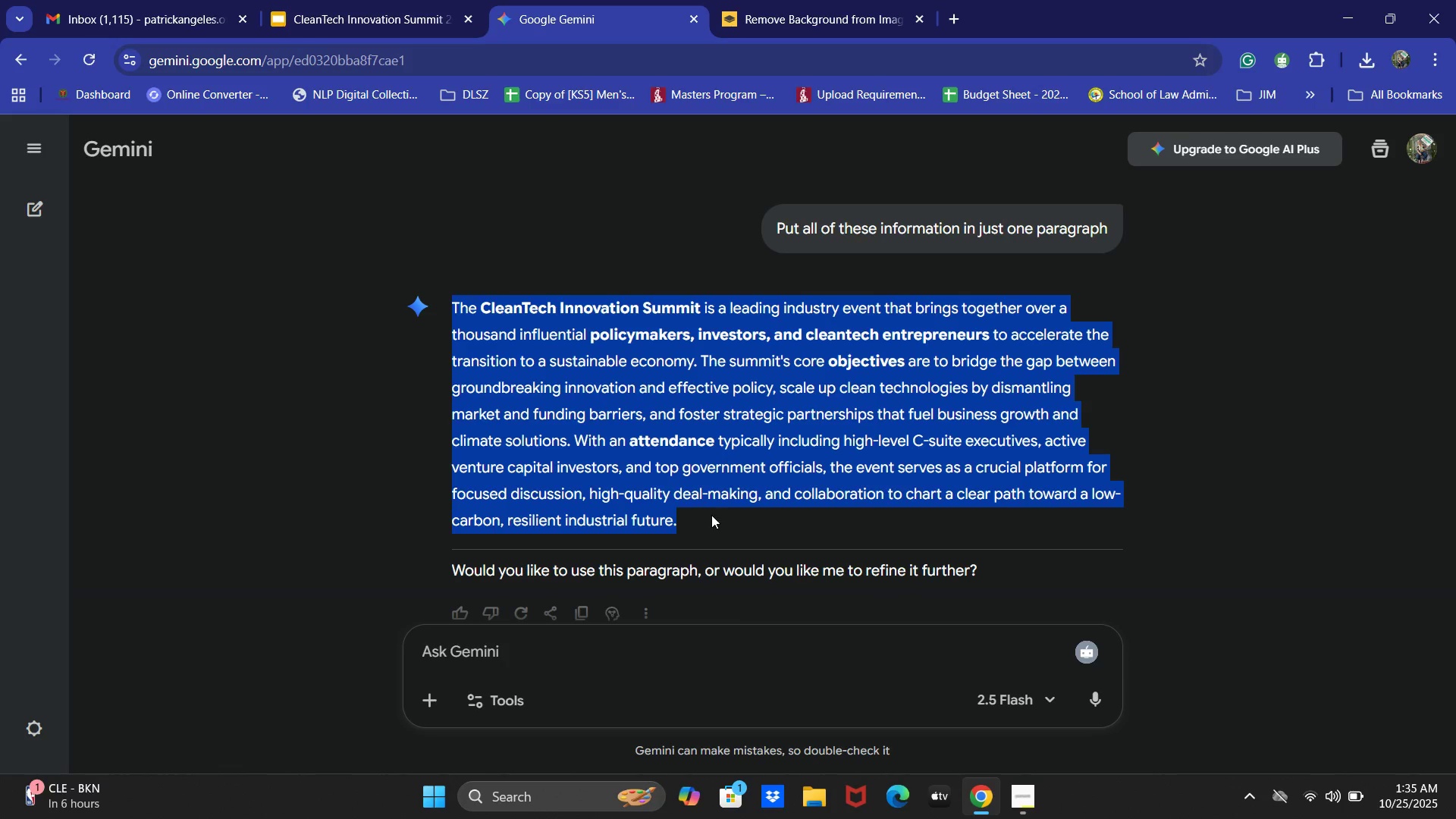 
key(Control+C)
 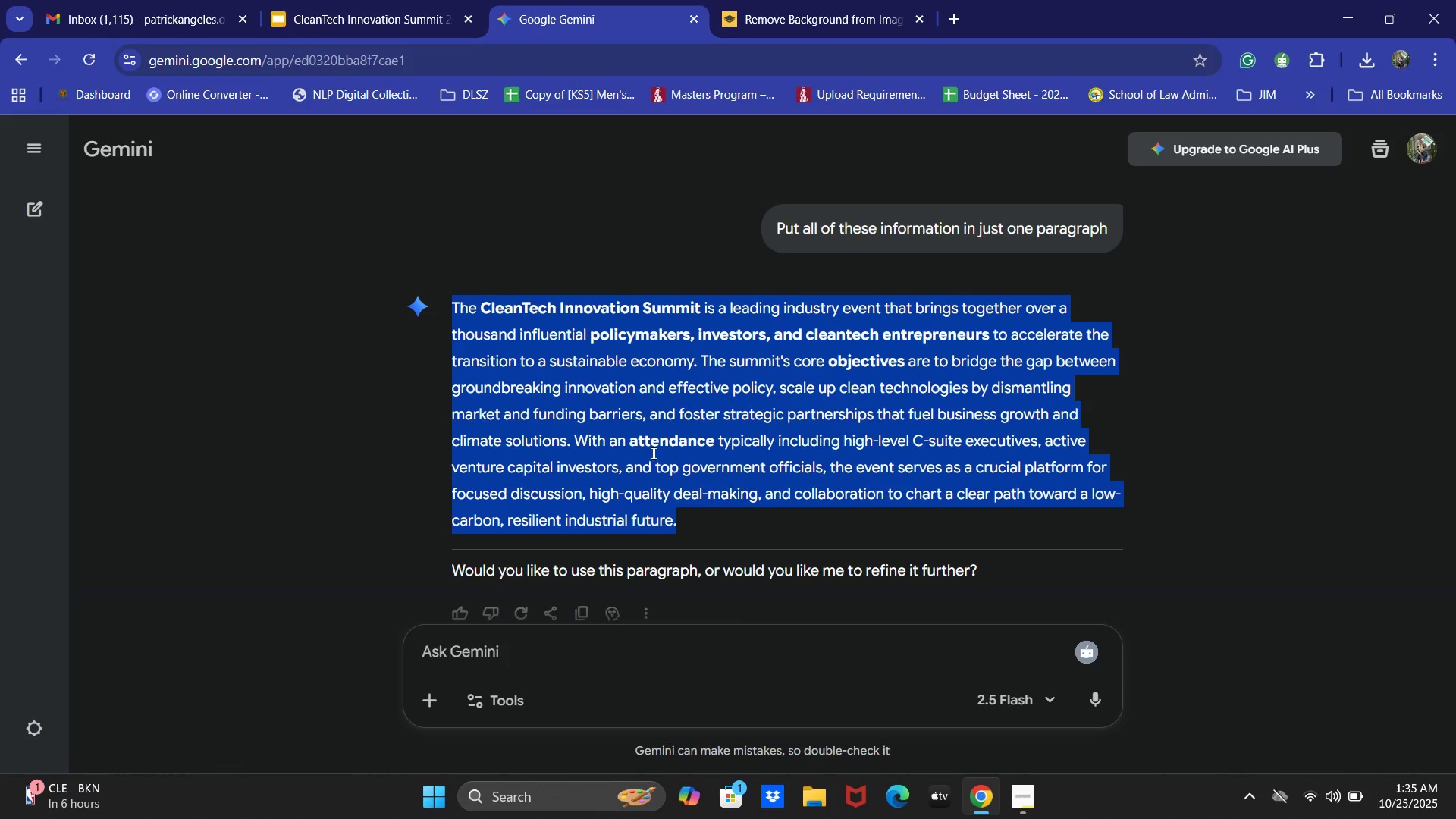 
key(Control+C)
 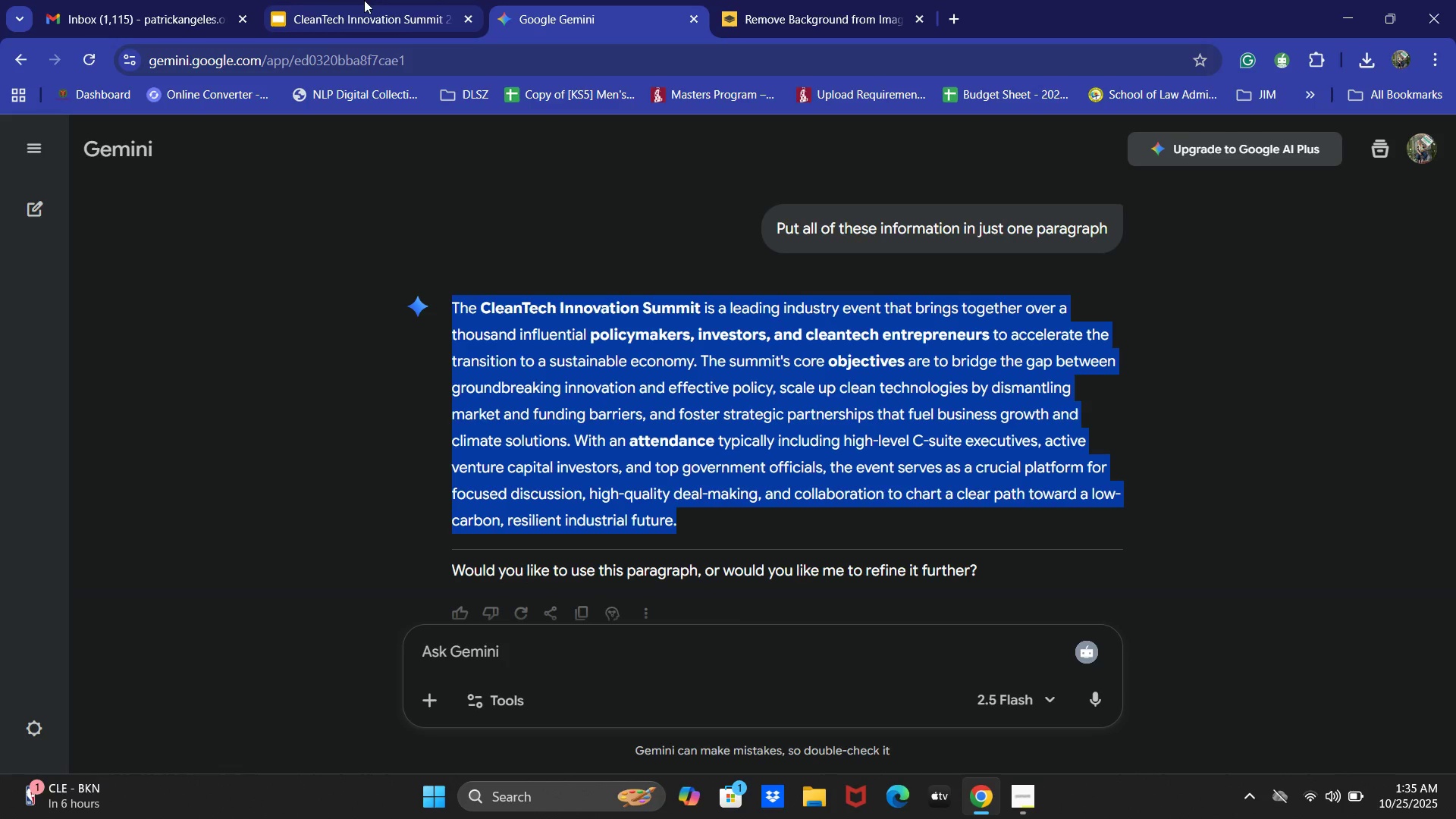 
left_click([364, 0])
 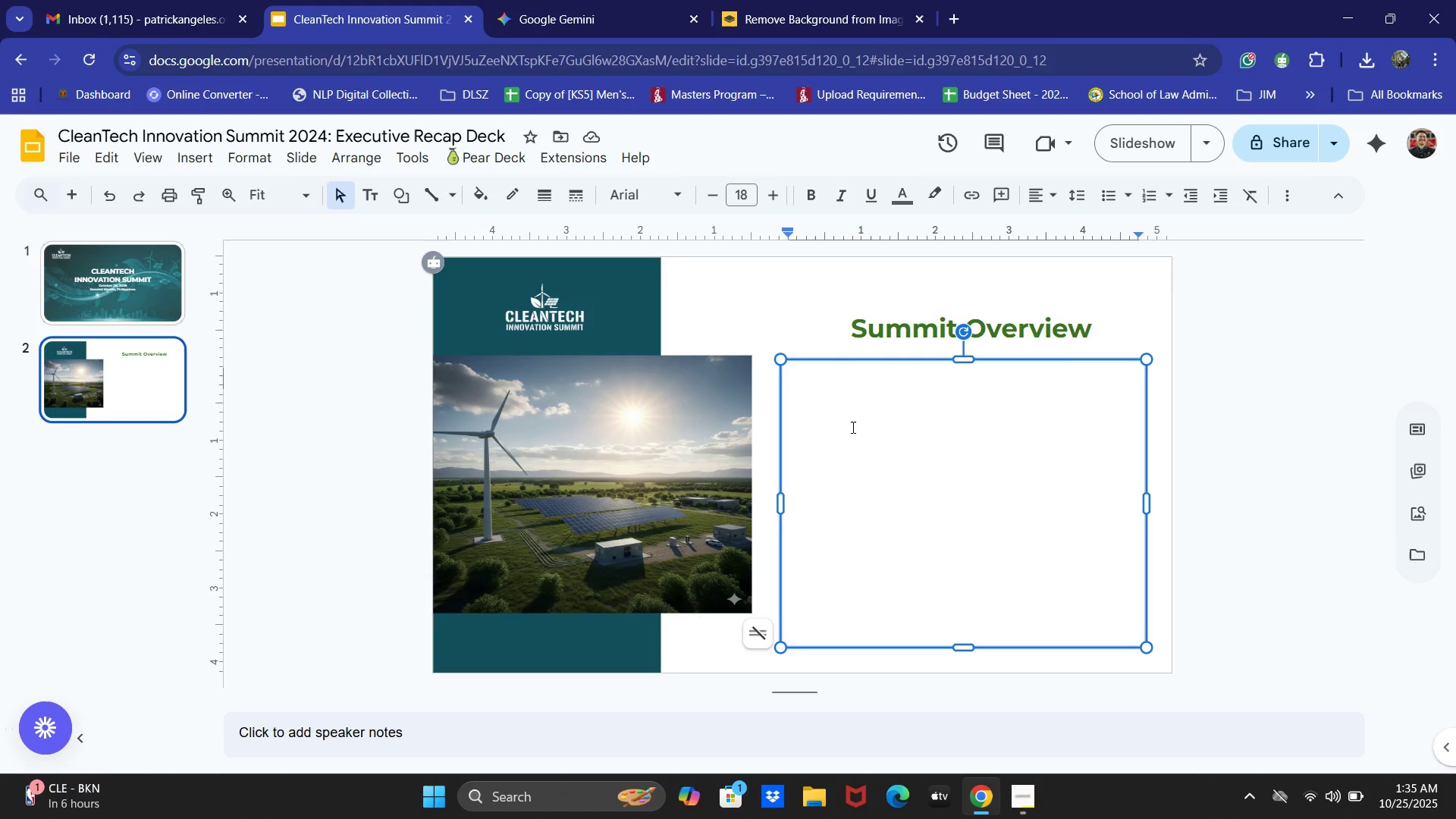 
key(Control+ControlLeft)
 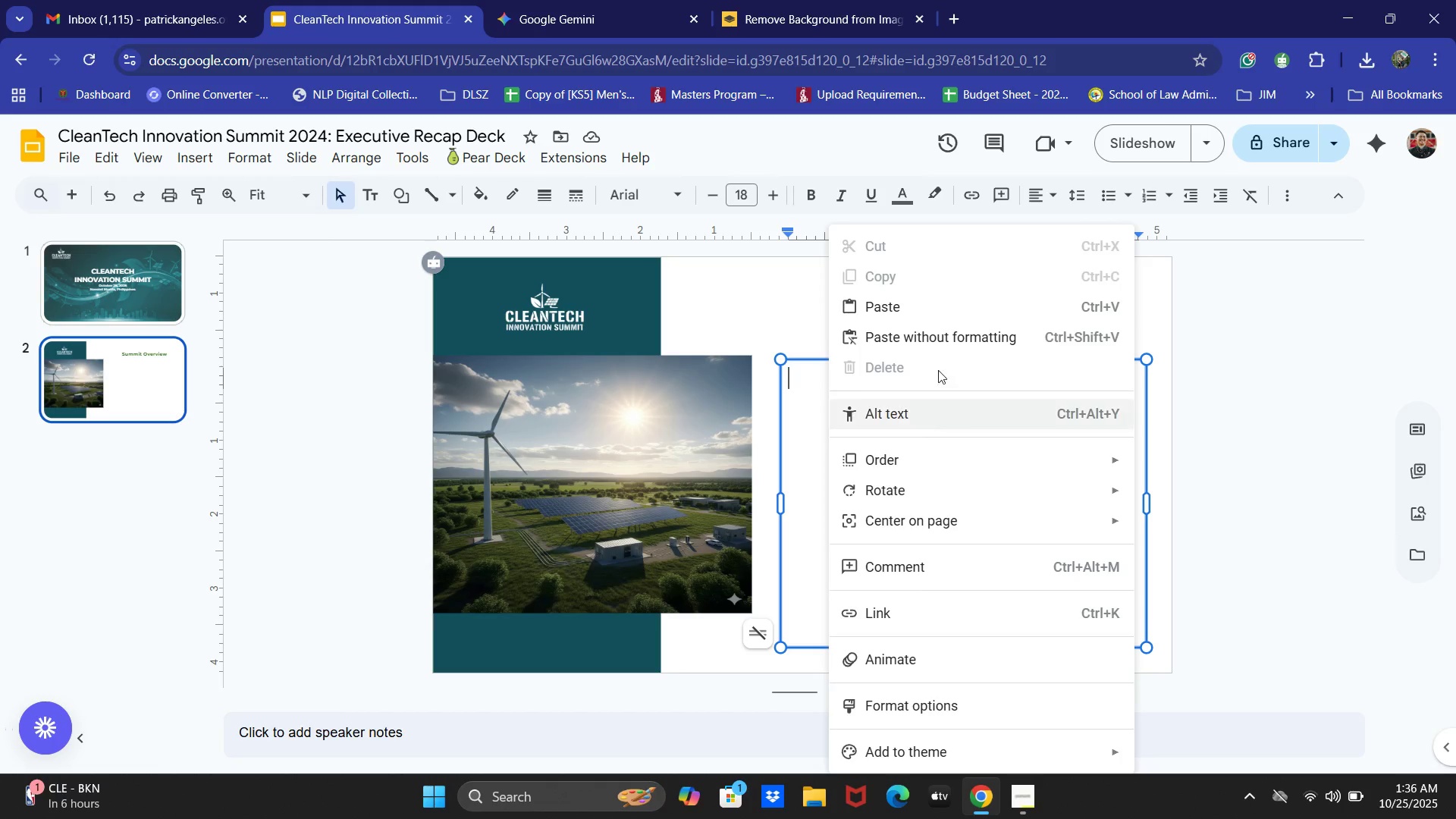 
left_click([943, 344])
 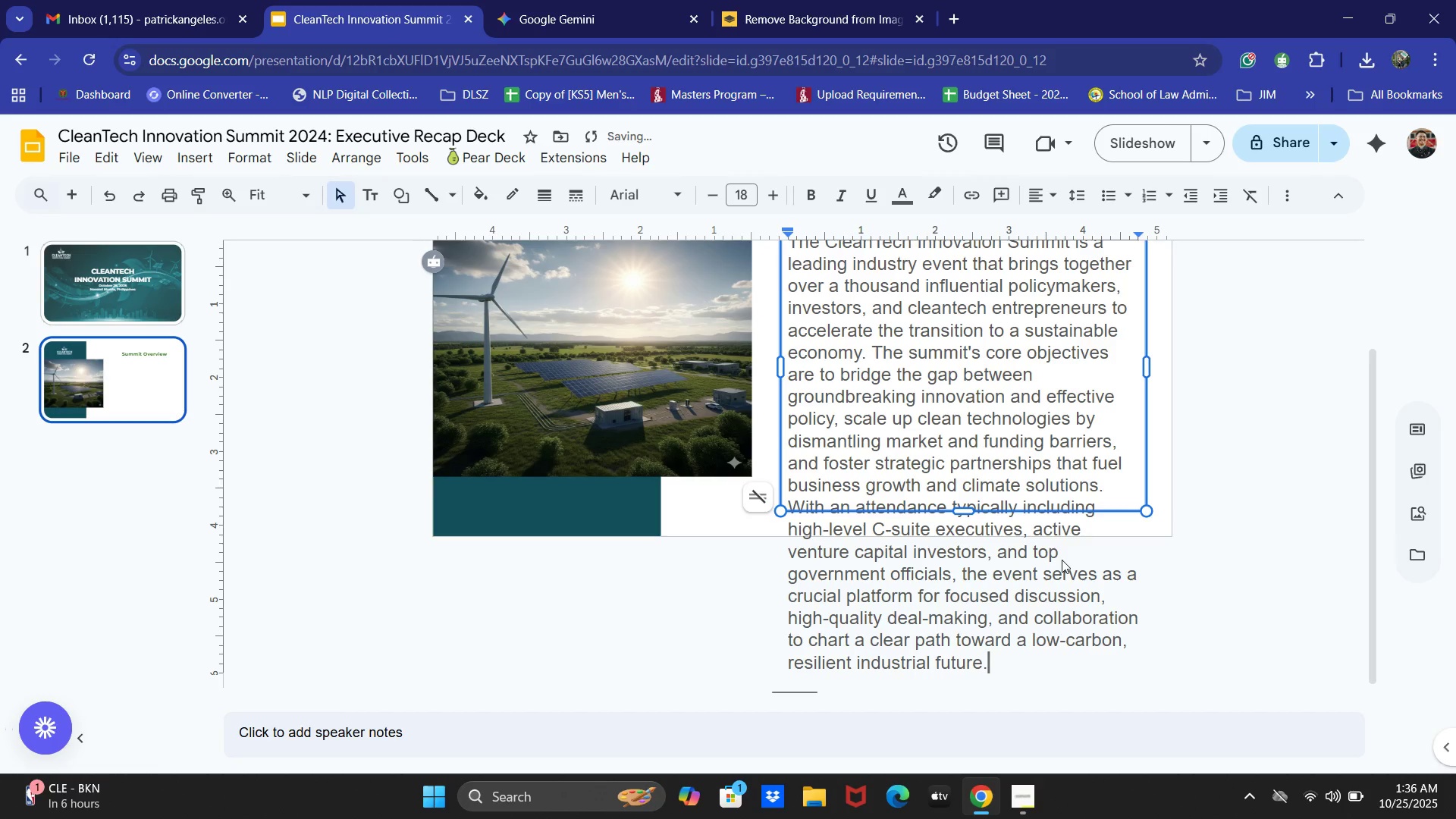 
key(Control+ControlLeft)
 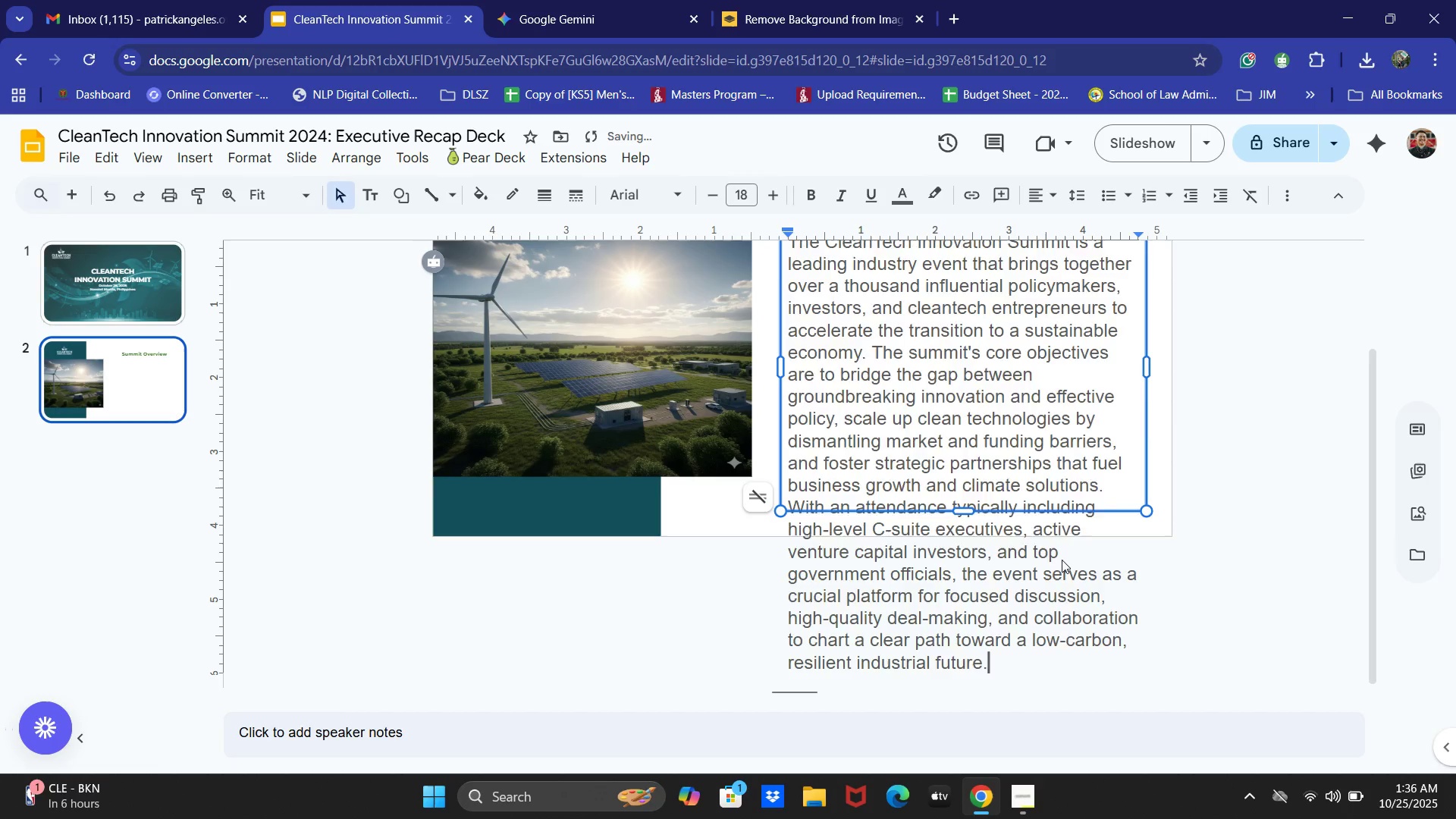 
key(Control+A)
 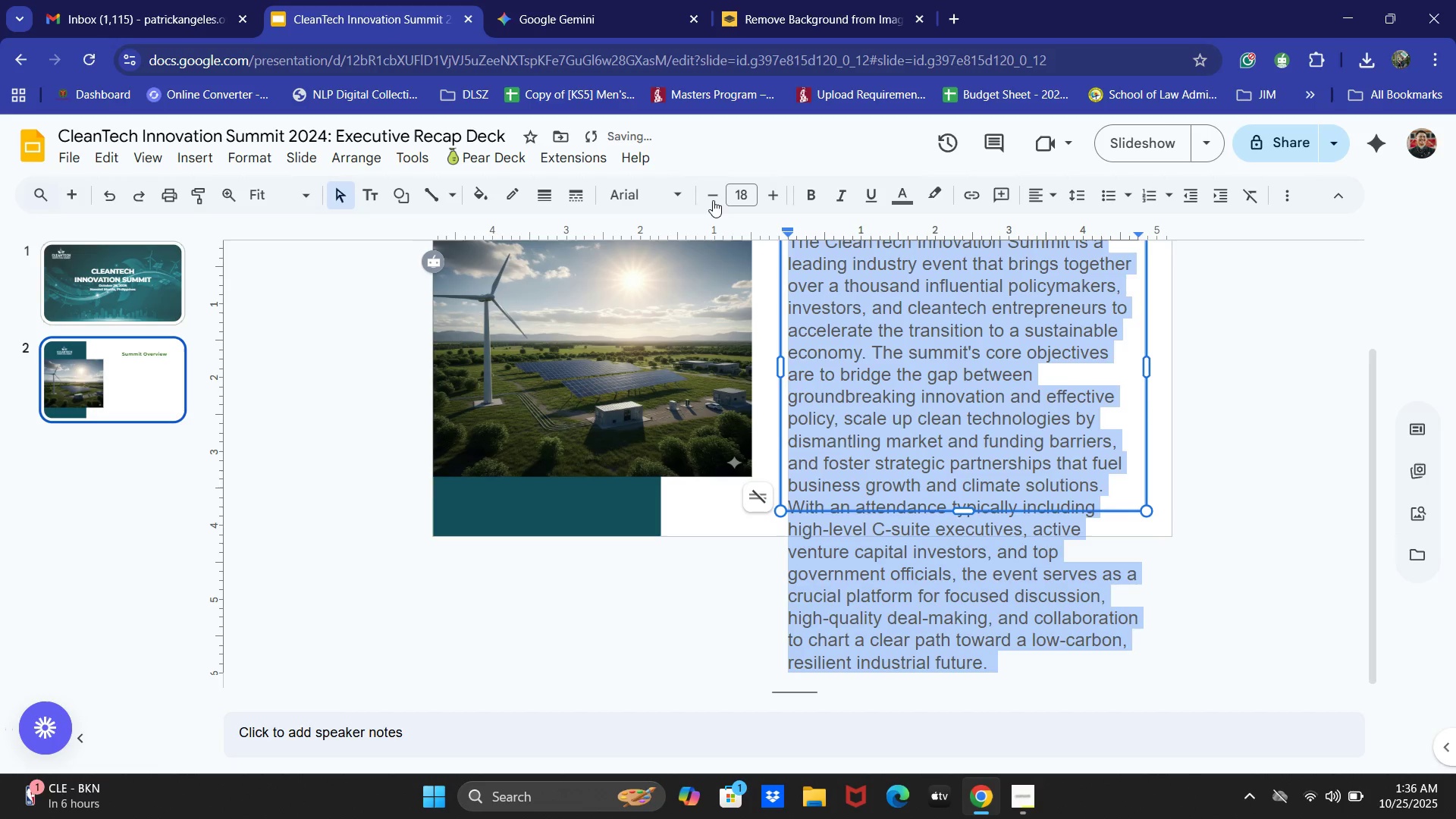 
double_click([711, 196])
 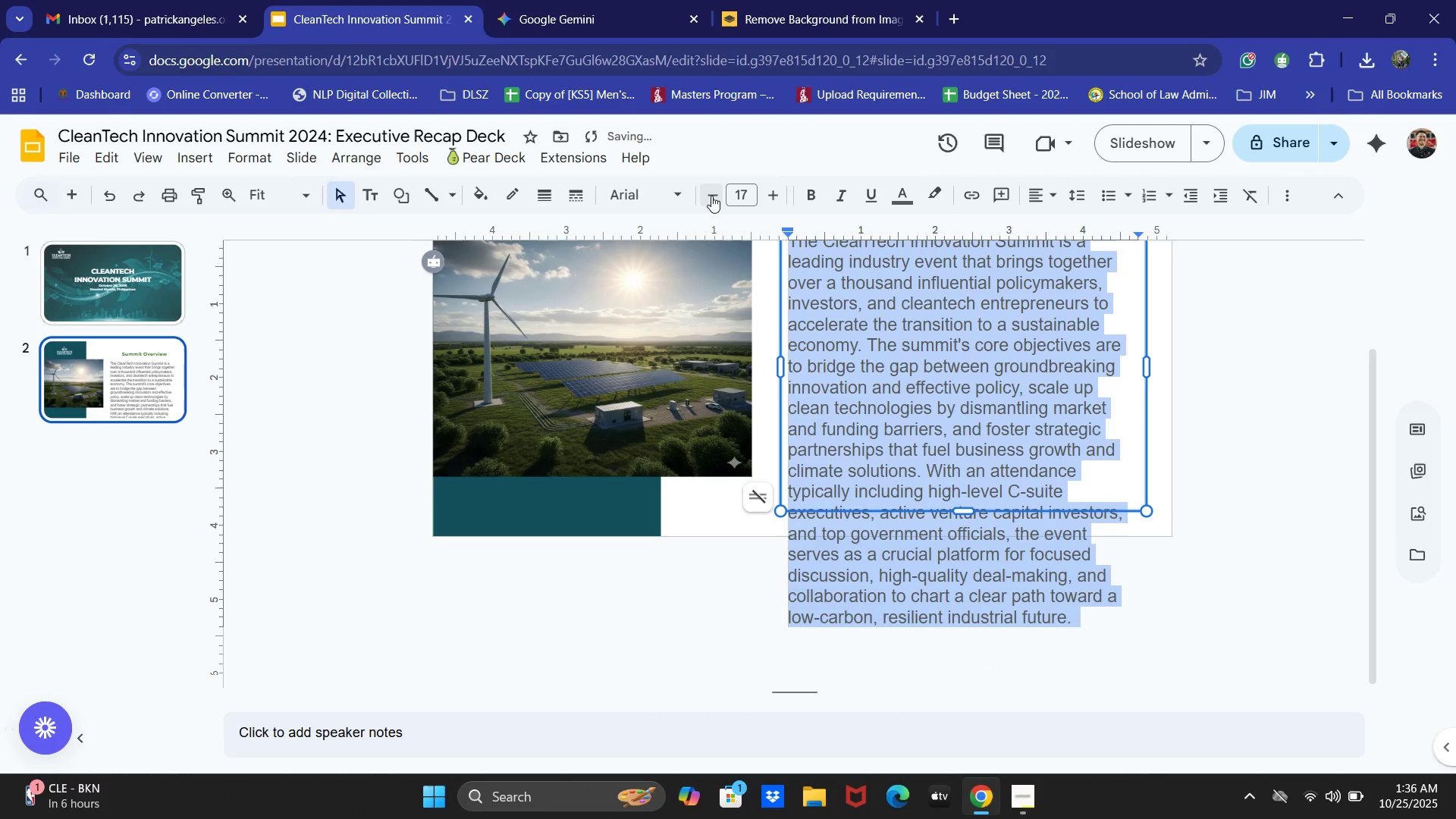 
triple_click([711, 196])
 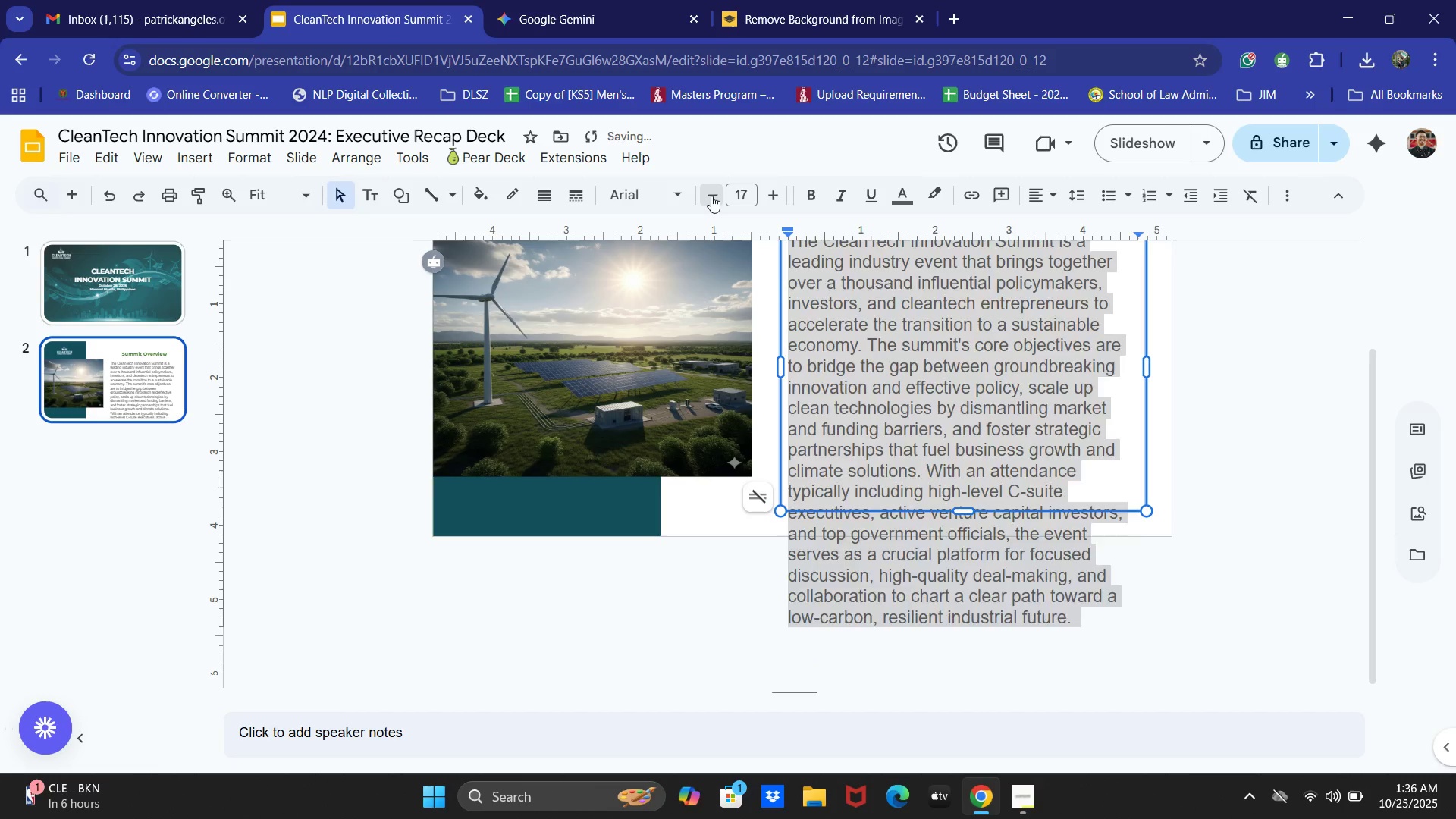 
triple_click([711, 196])
 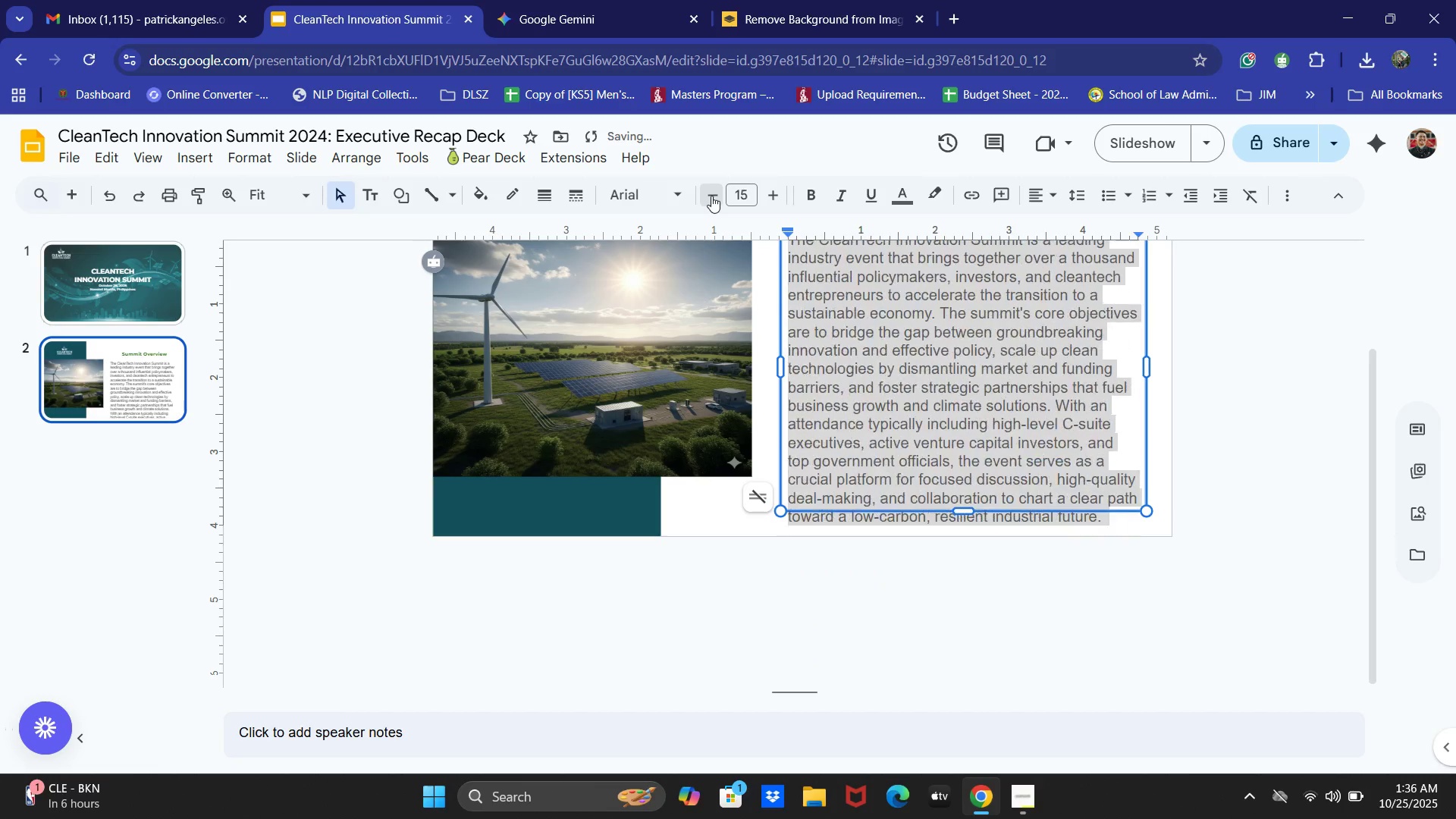 
triple_click([711, 196])
 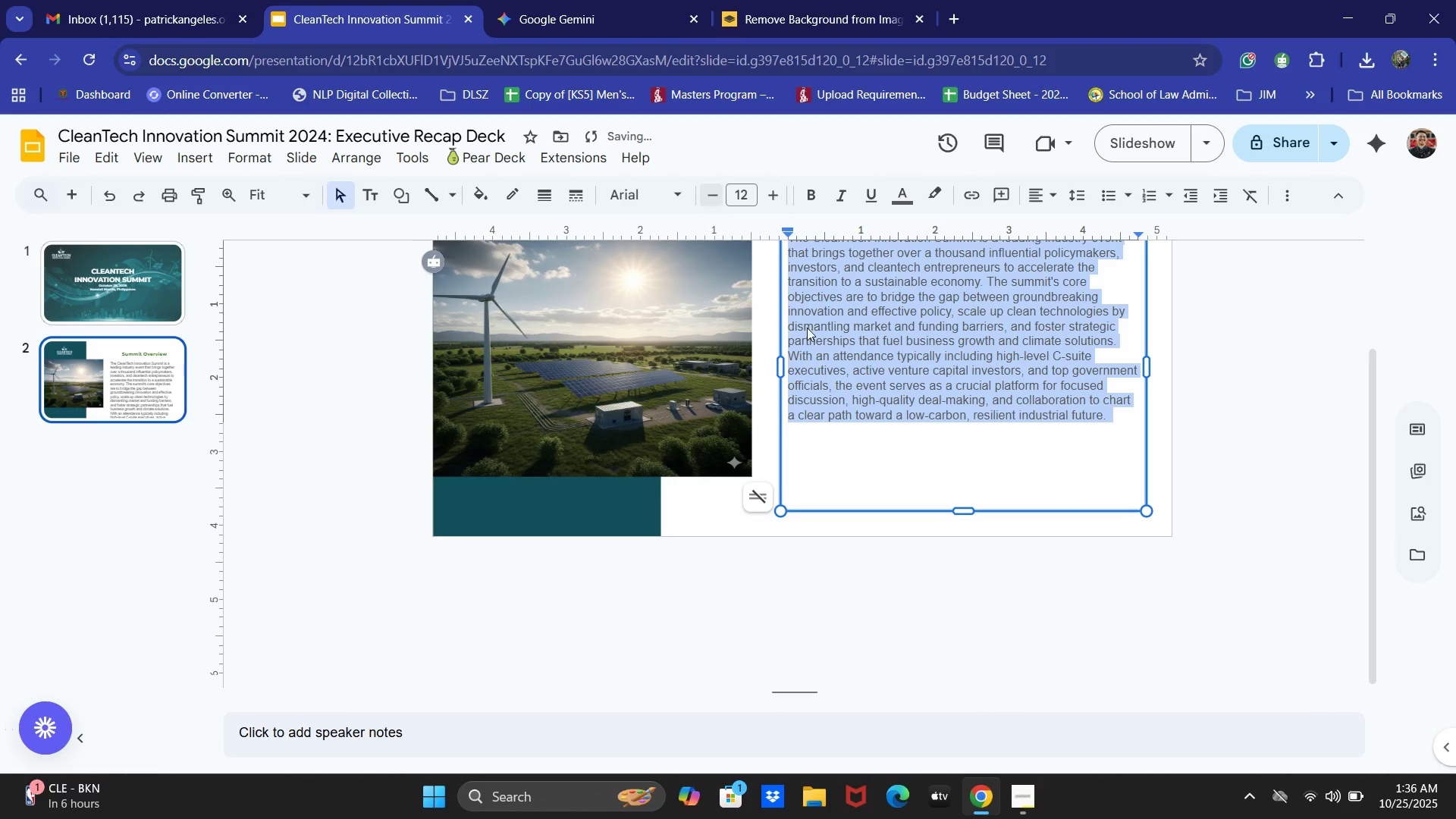 
scroll: coordinate [923, 481], scroll_direction: none, amount: 0.0
 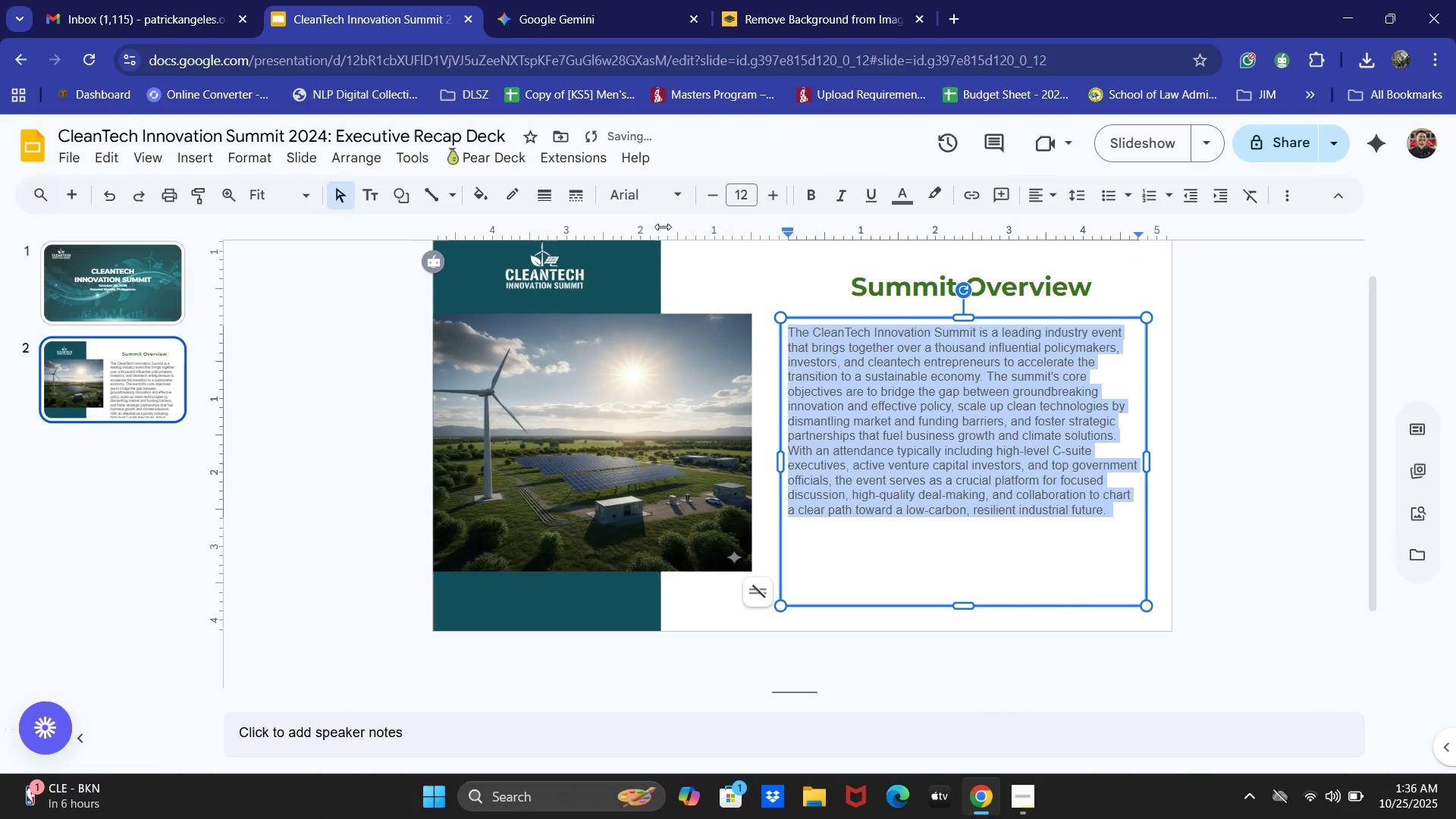 
left_click([653, 186])
 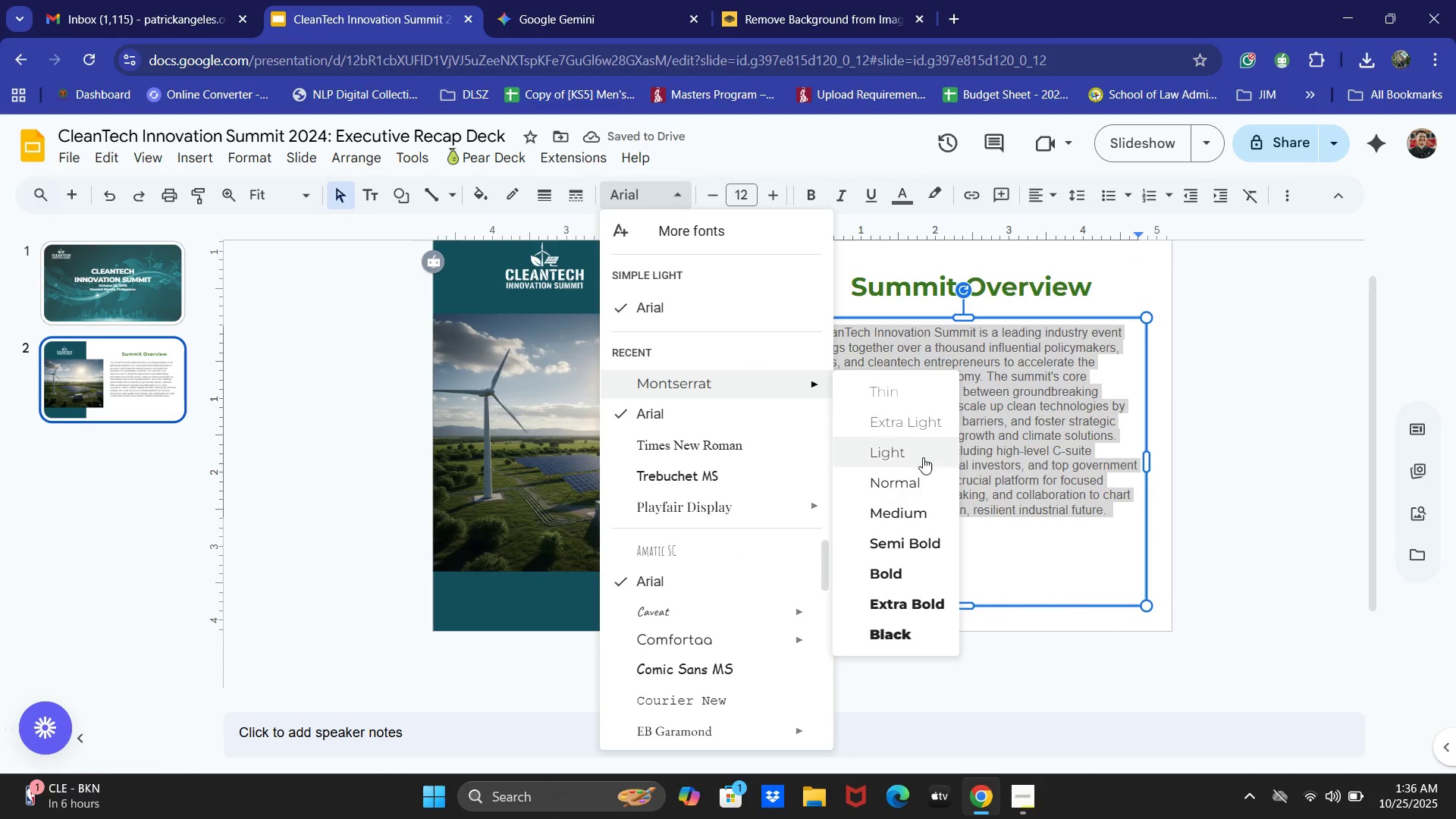 
left_click([906, 482])
 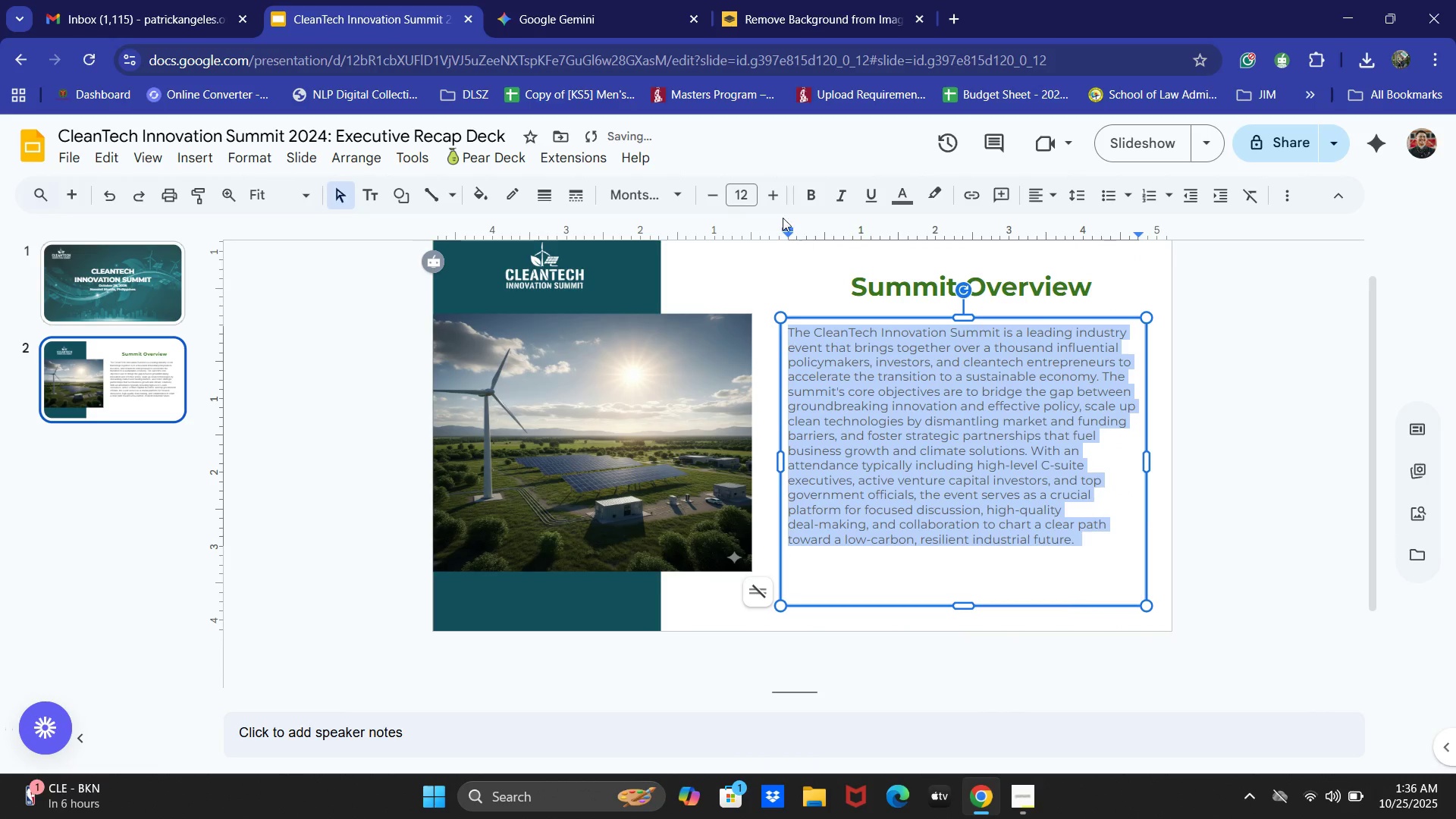 
left_click([764, 195])
 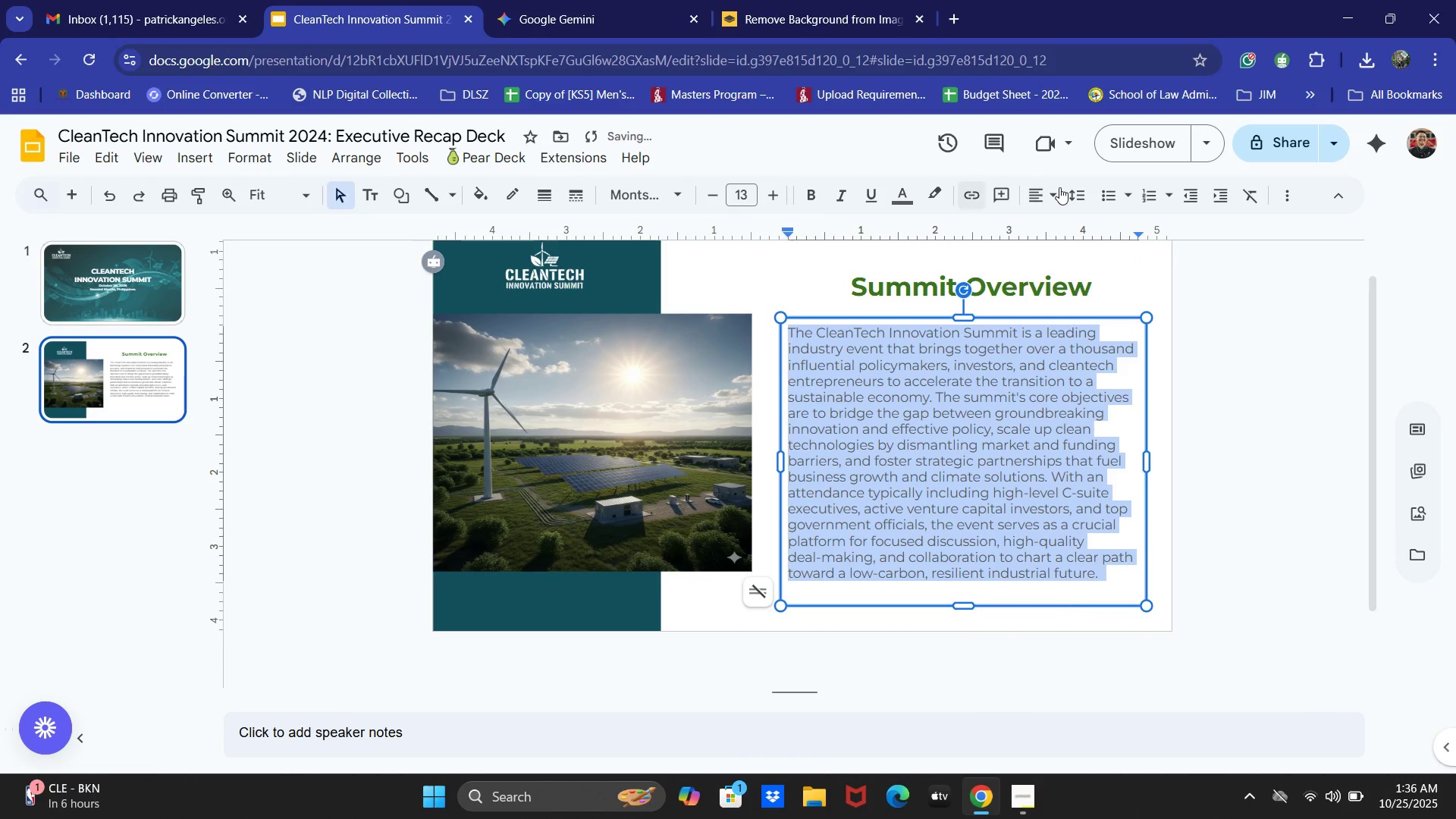 
left_click([1050, 190])
 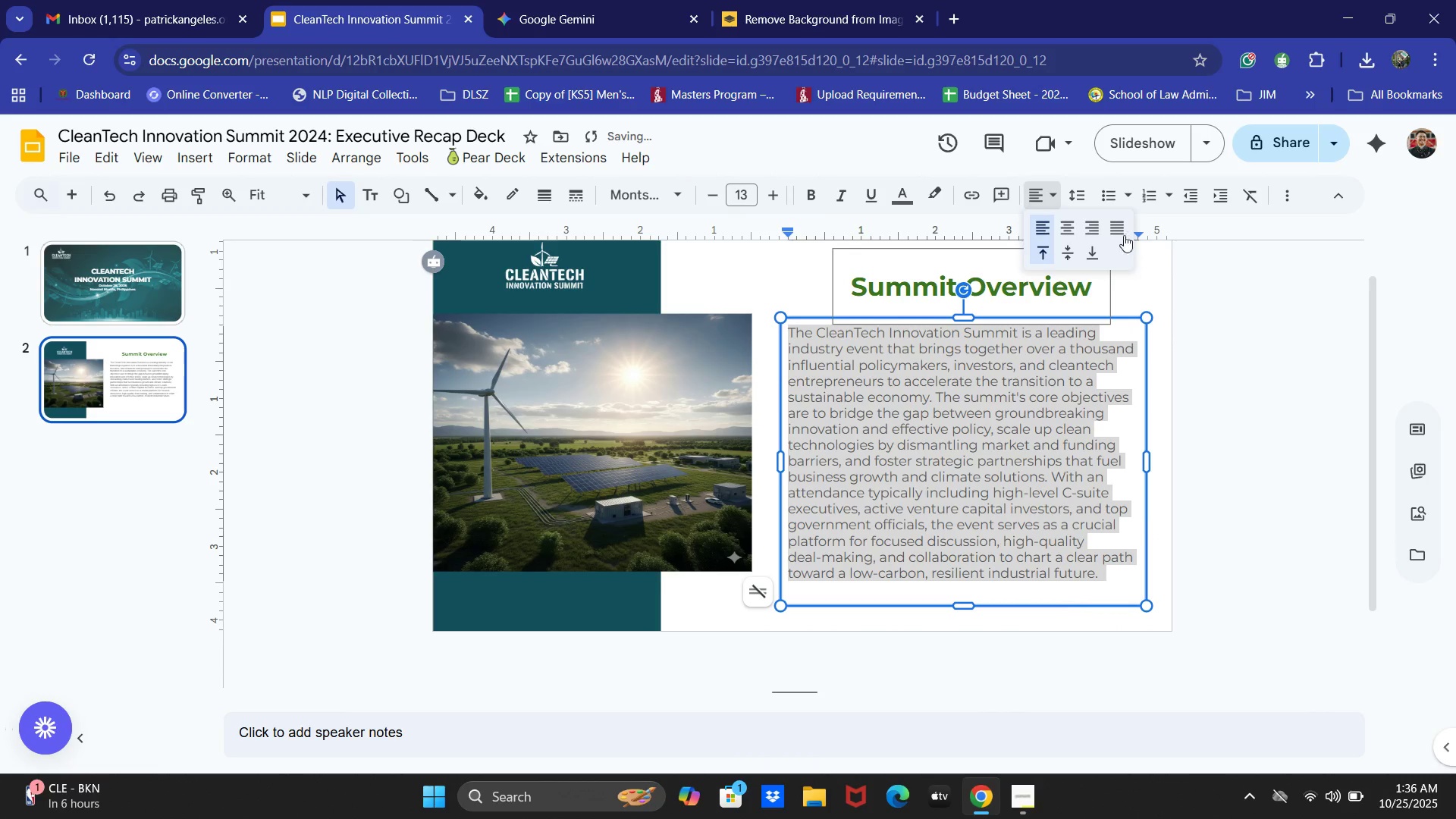 
left_click([1122, 231])
 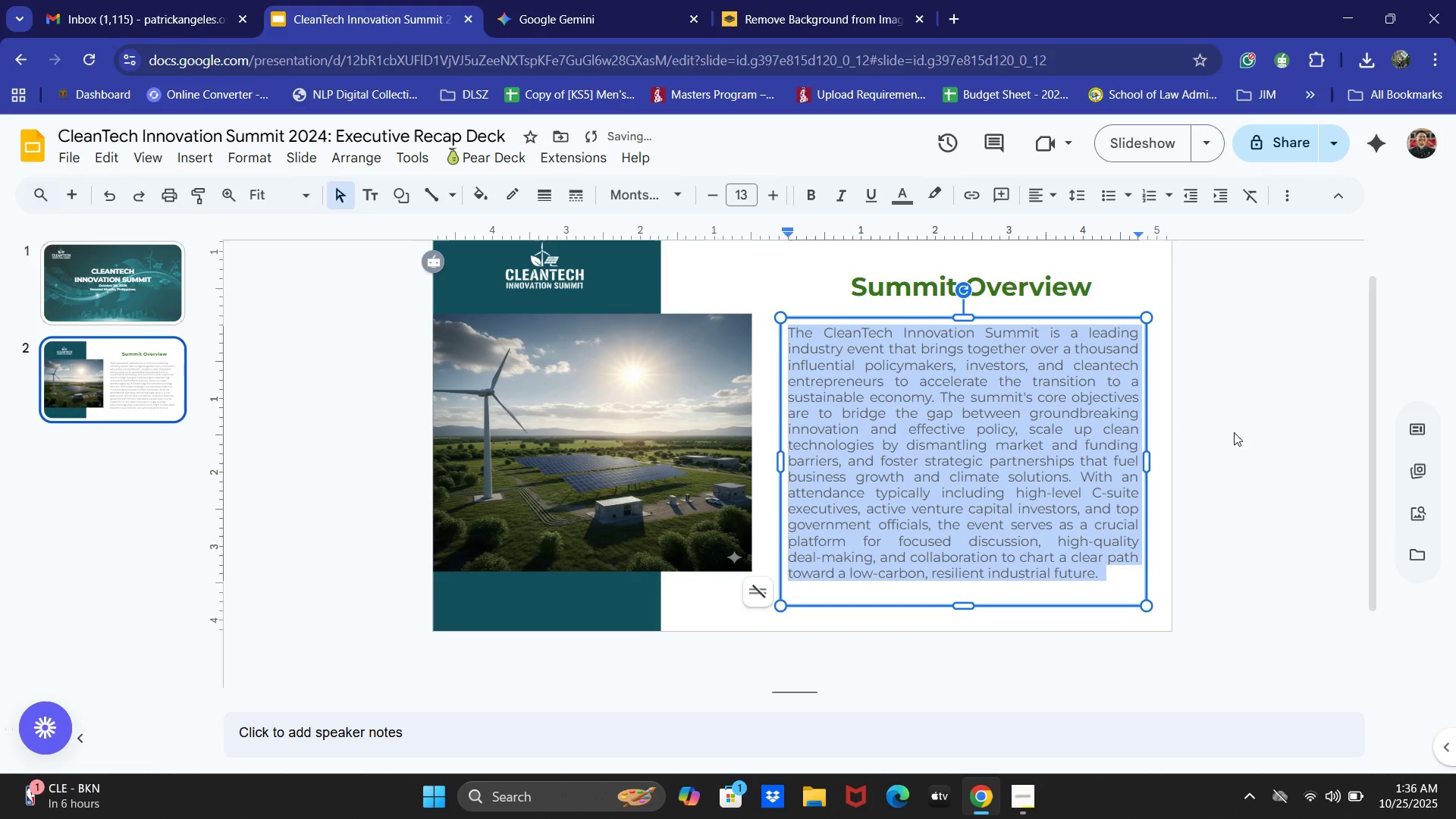 
left_click([987, 385])
 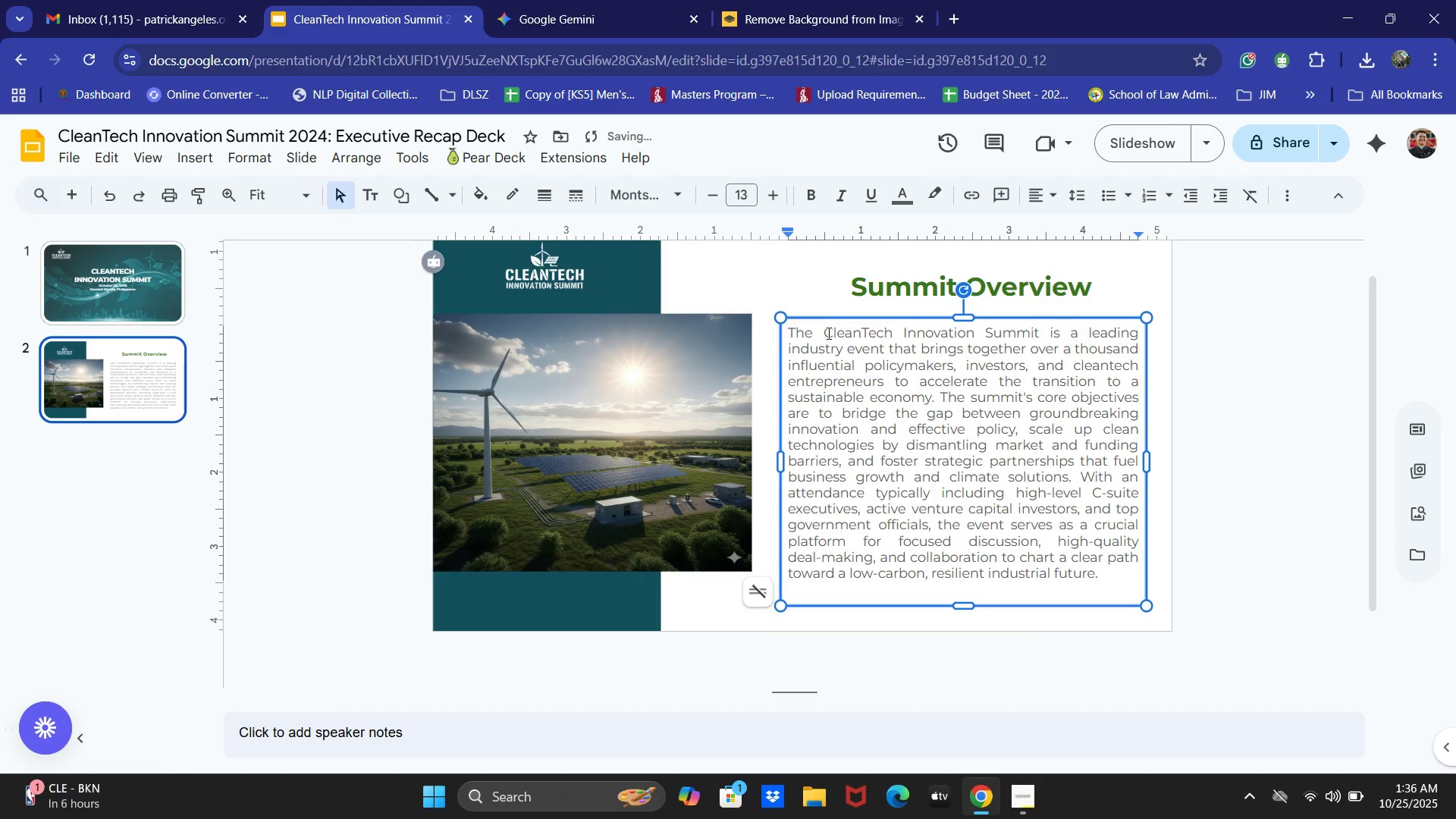 
left_click_drag(start_coordinate=[826, 333], to_coordinate=[1037, 331])
 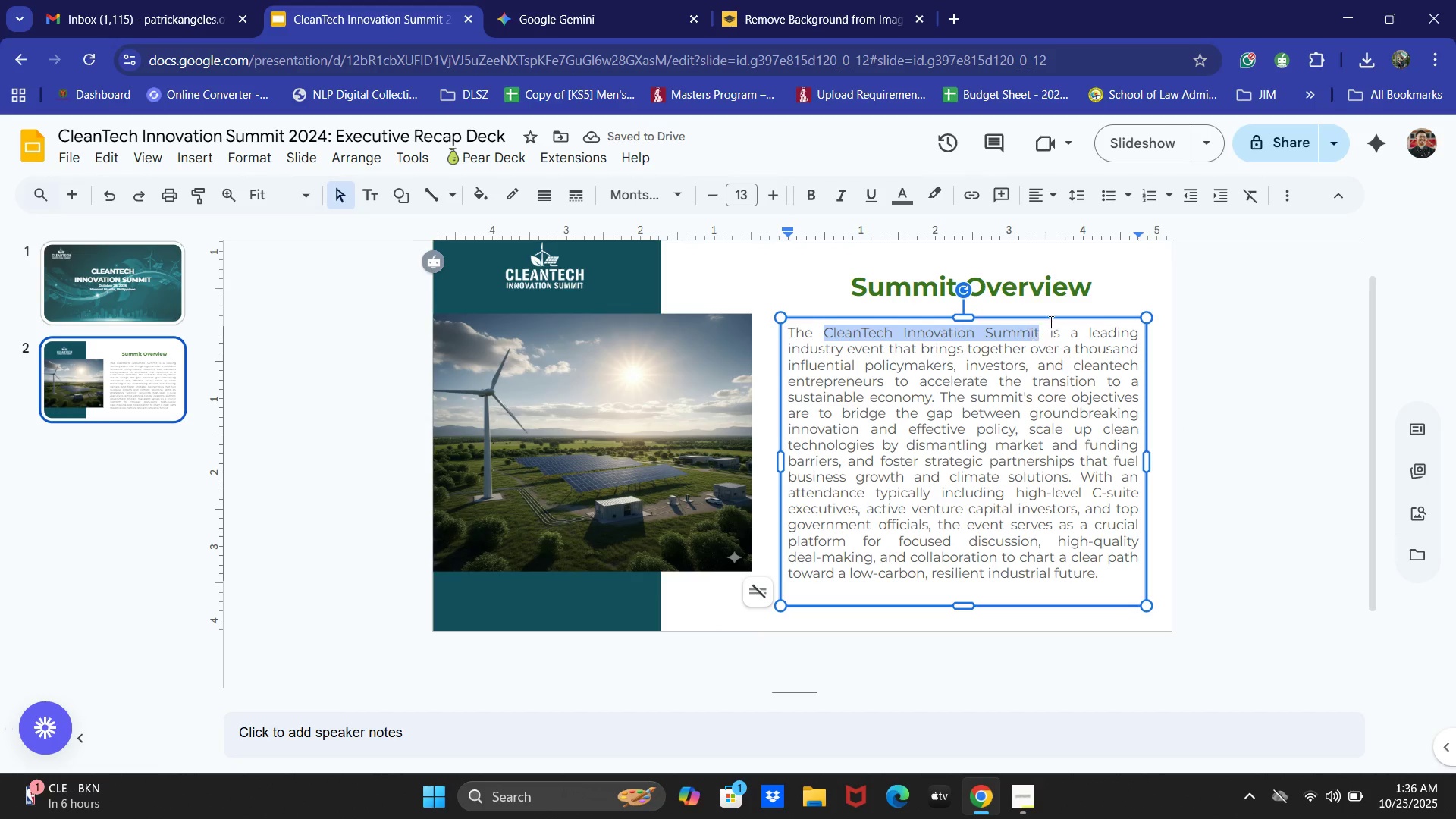 
key(Control+B)
 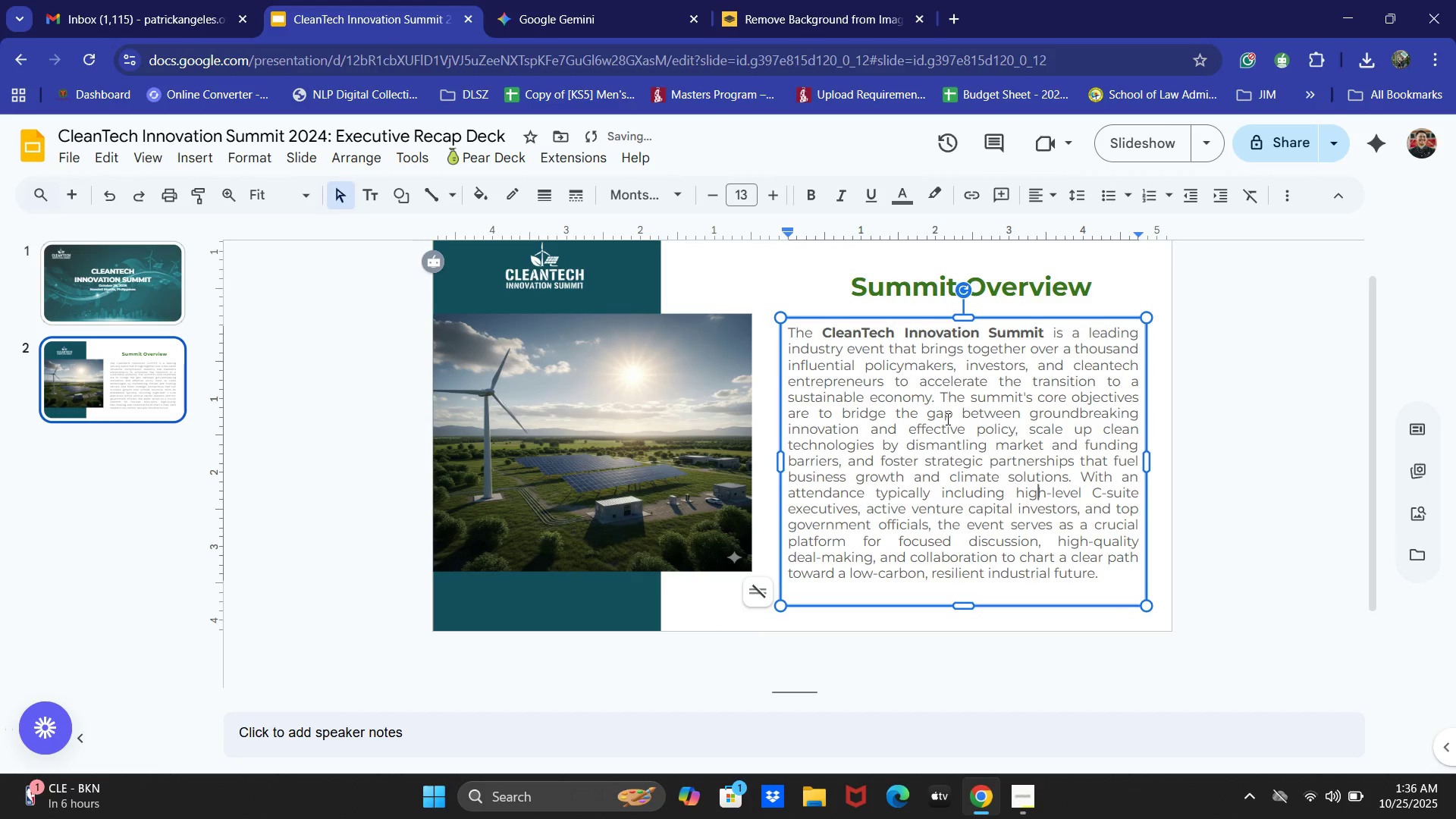 
key(Control+ControlLeft)
 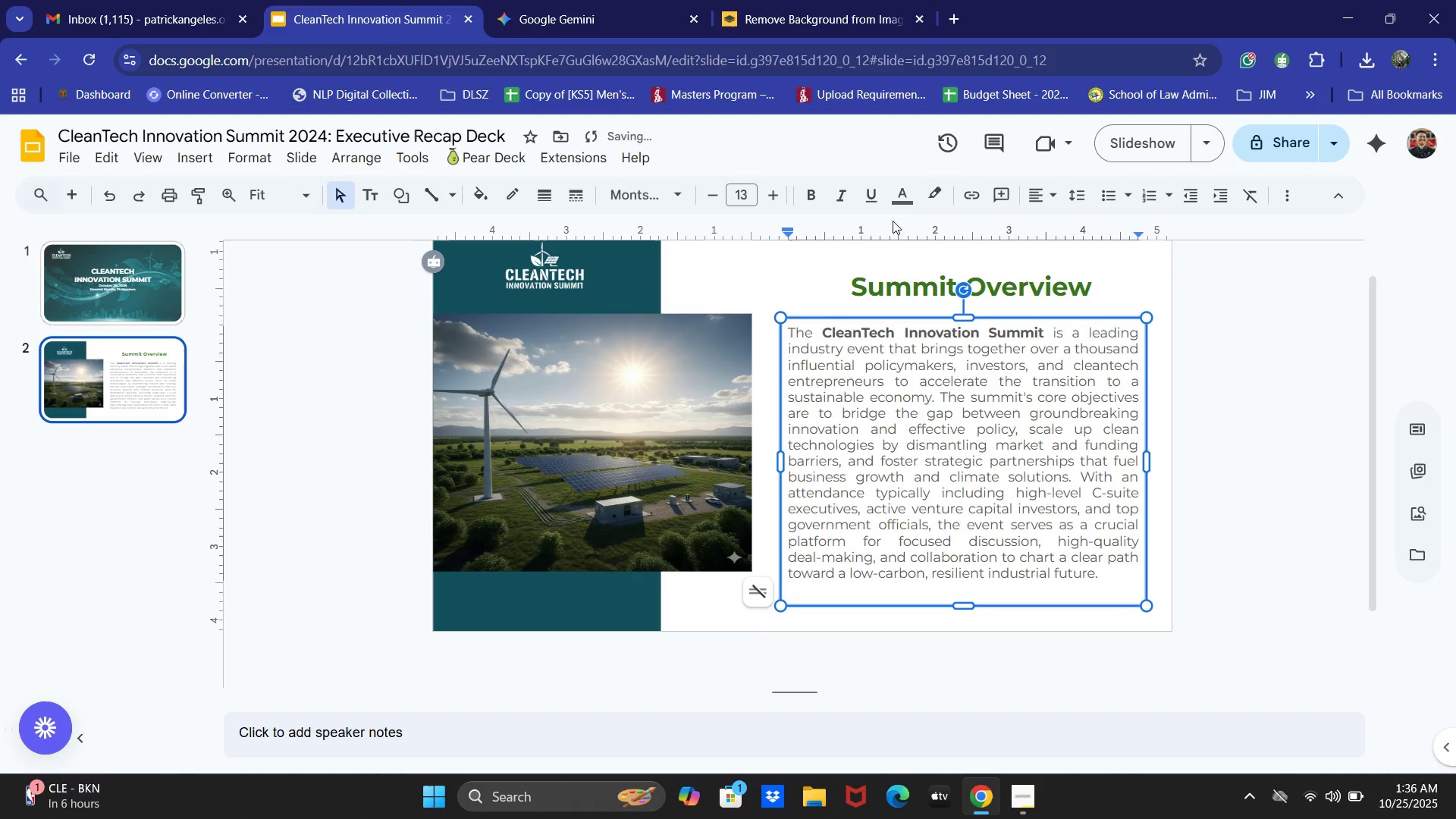 
key(Control+A)
 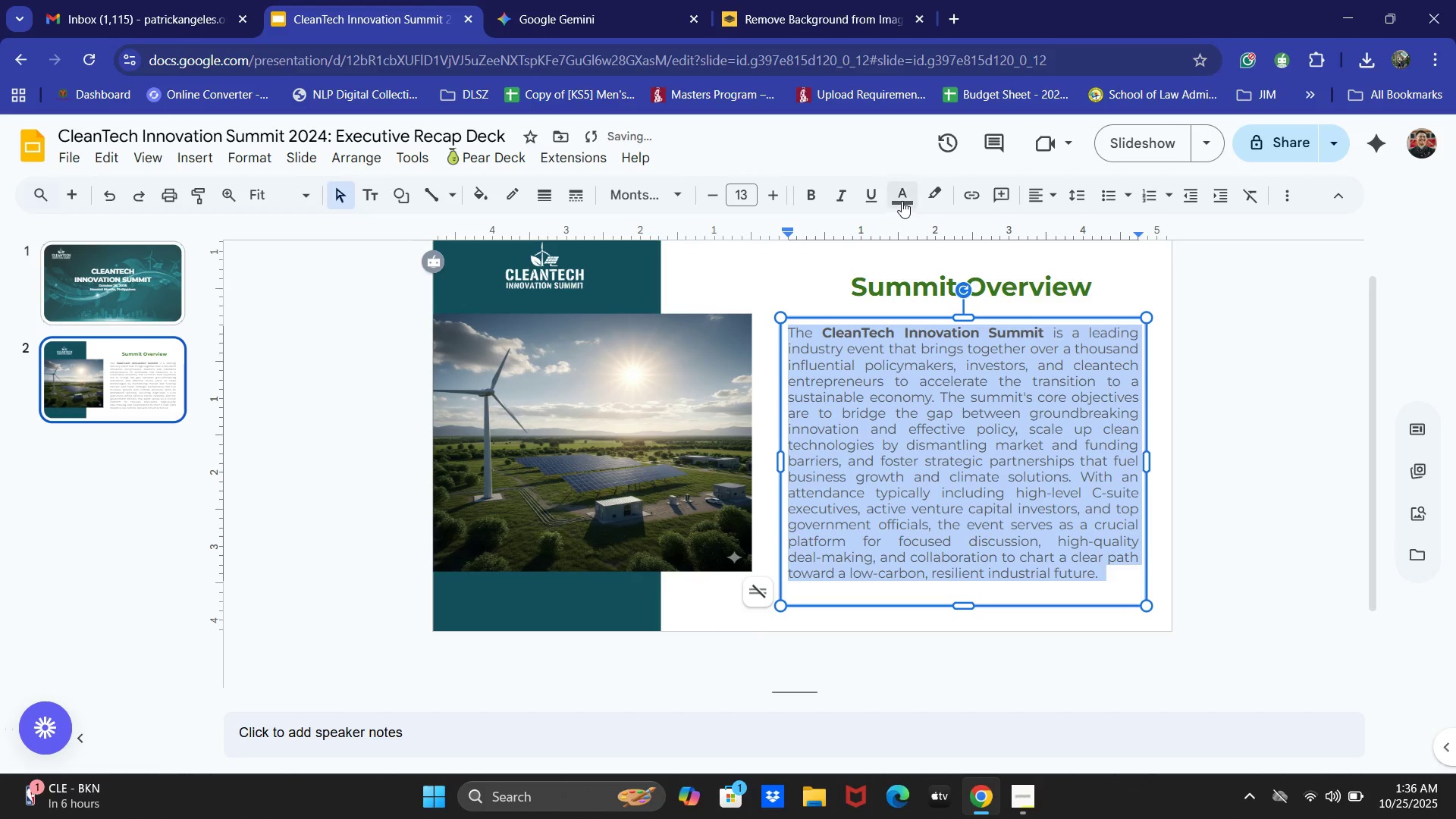 
left_click([902, 201])
 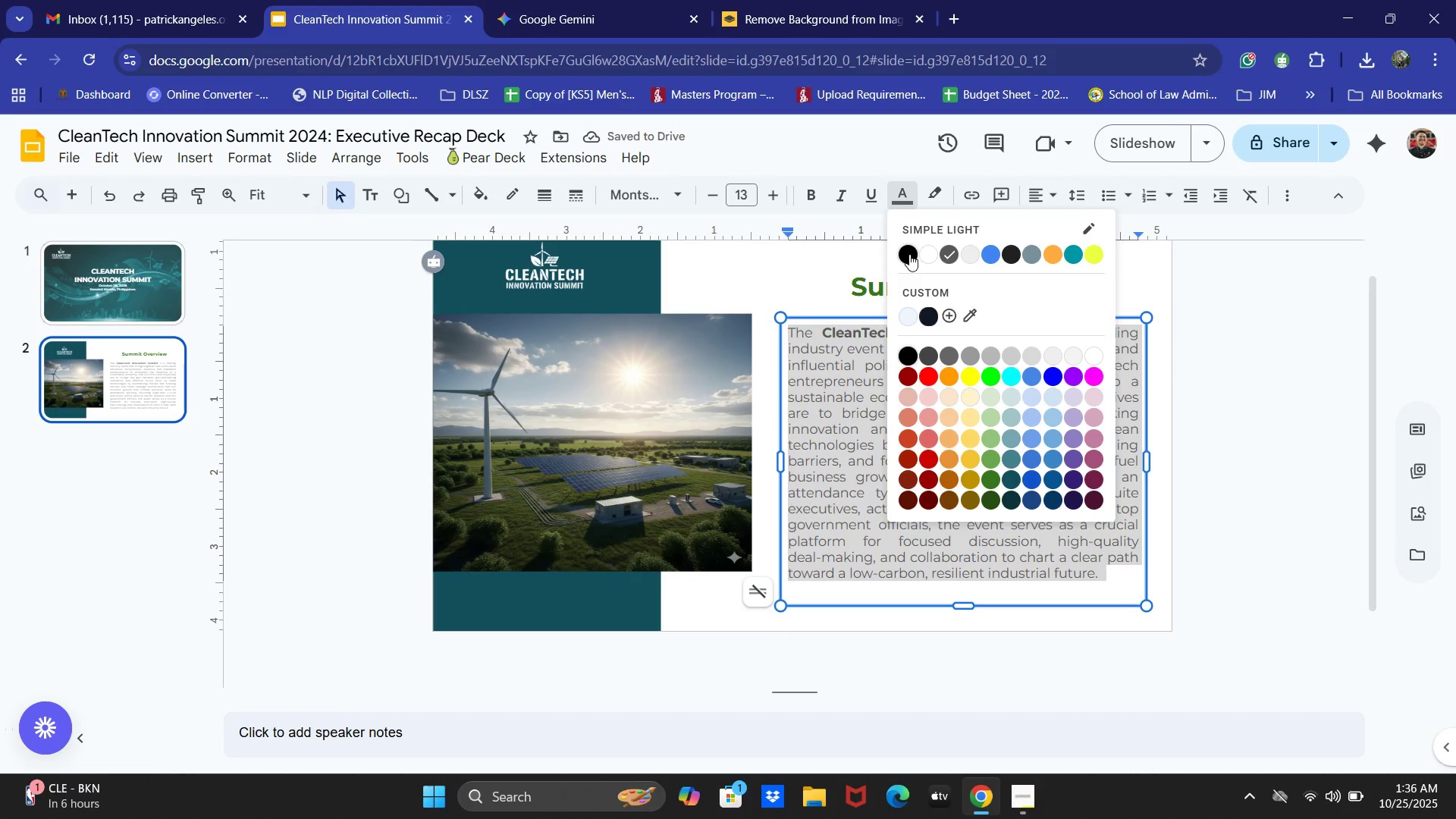 
double_click([930, 508])